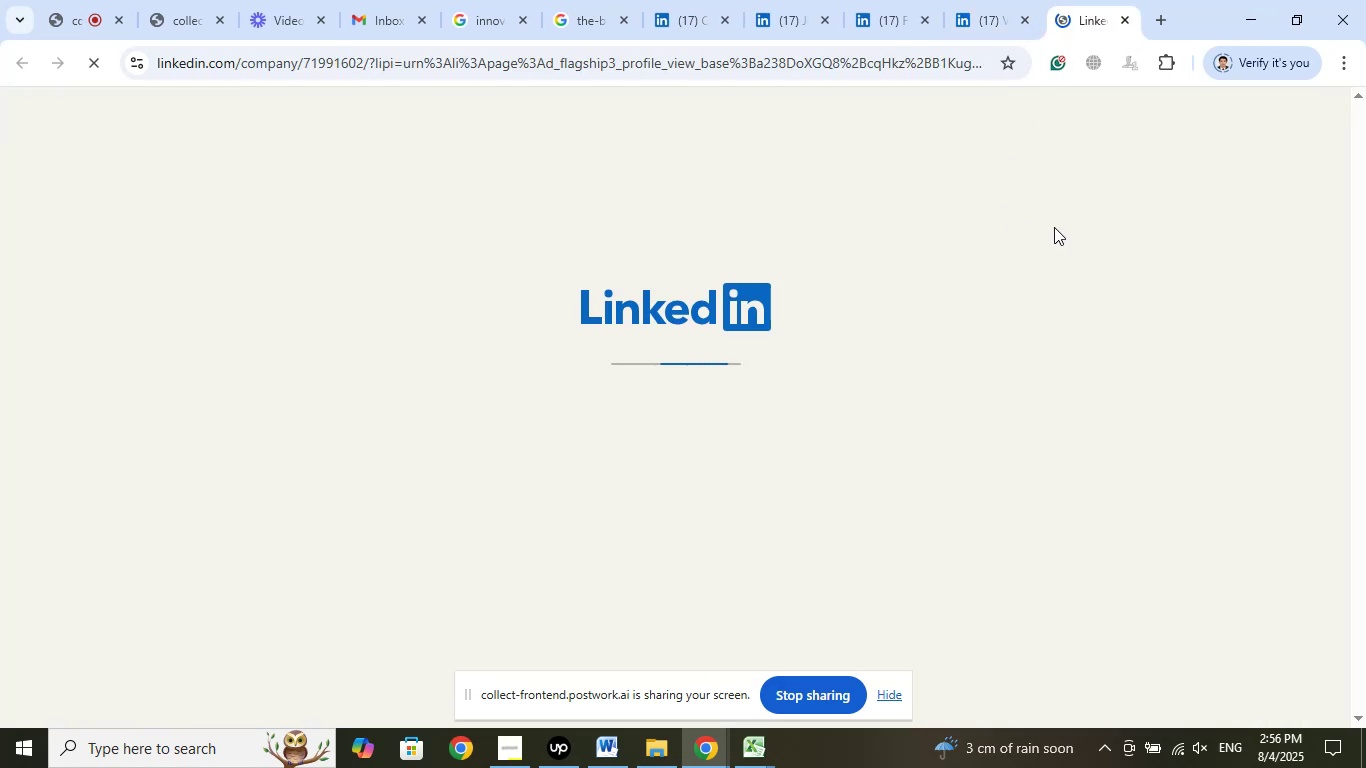 
left_click([1004, 0])
 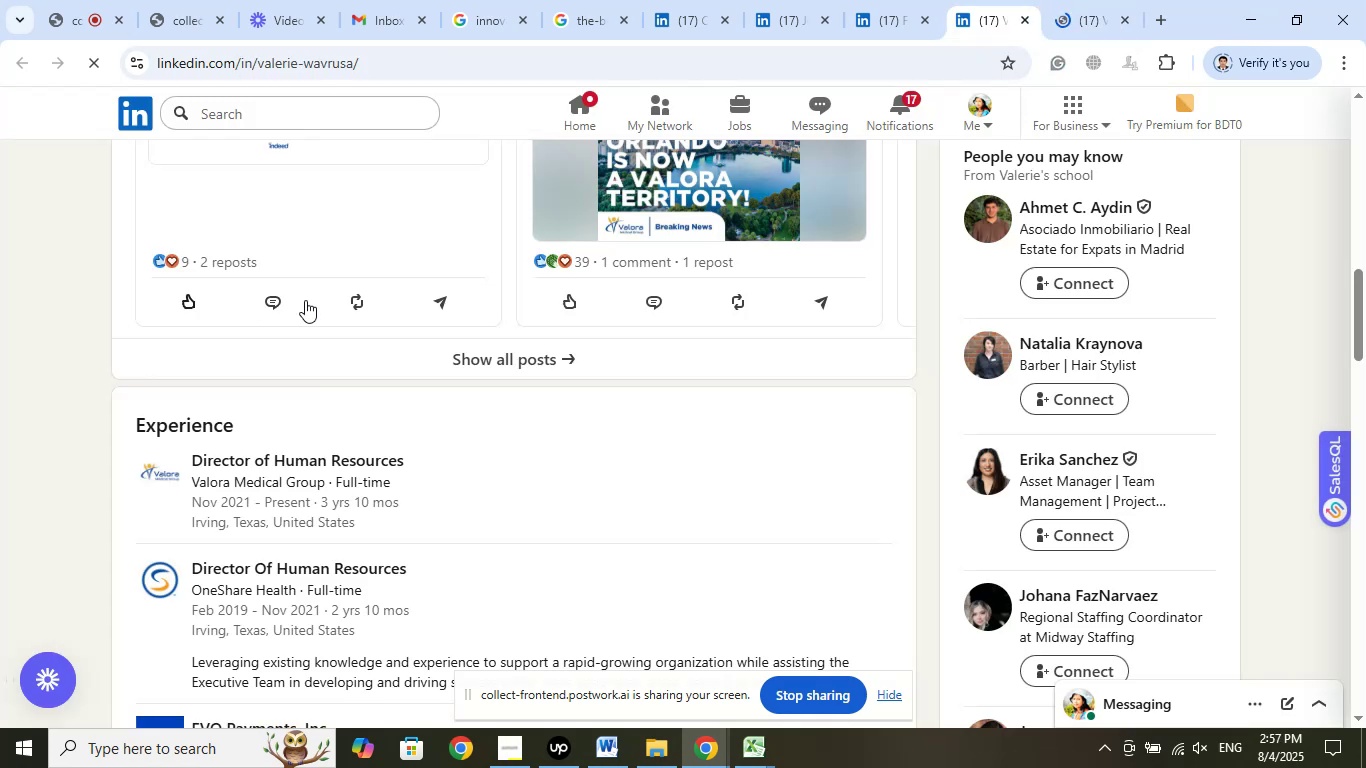 
scroll: coordinate [209, 460], scroll_direction: up, amount: 15.0
 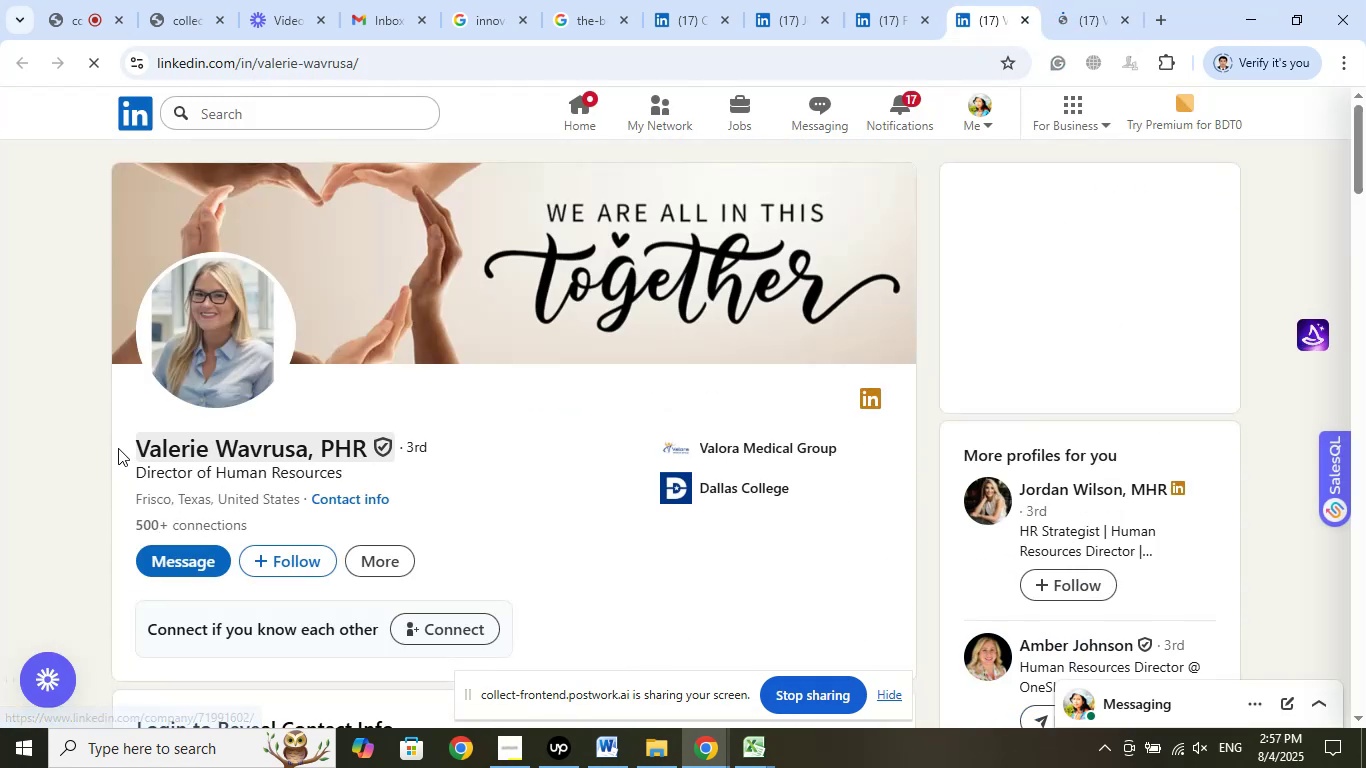 
left_click_drag(start_coordinate=[118, 448], to_coordinate=[309, 443])
 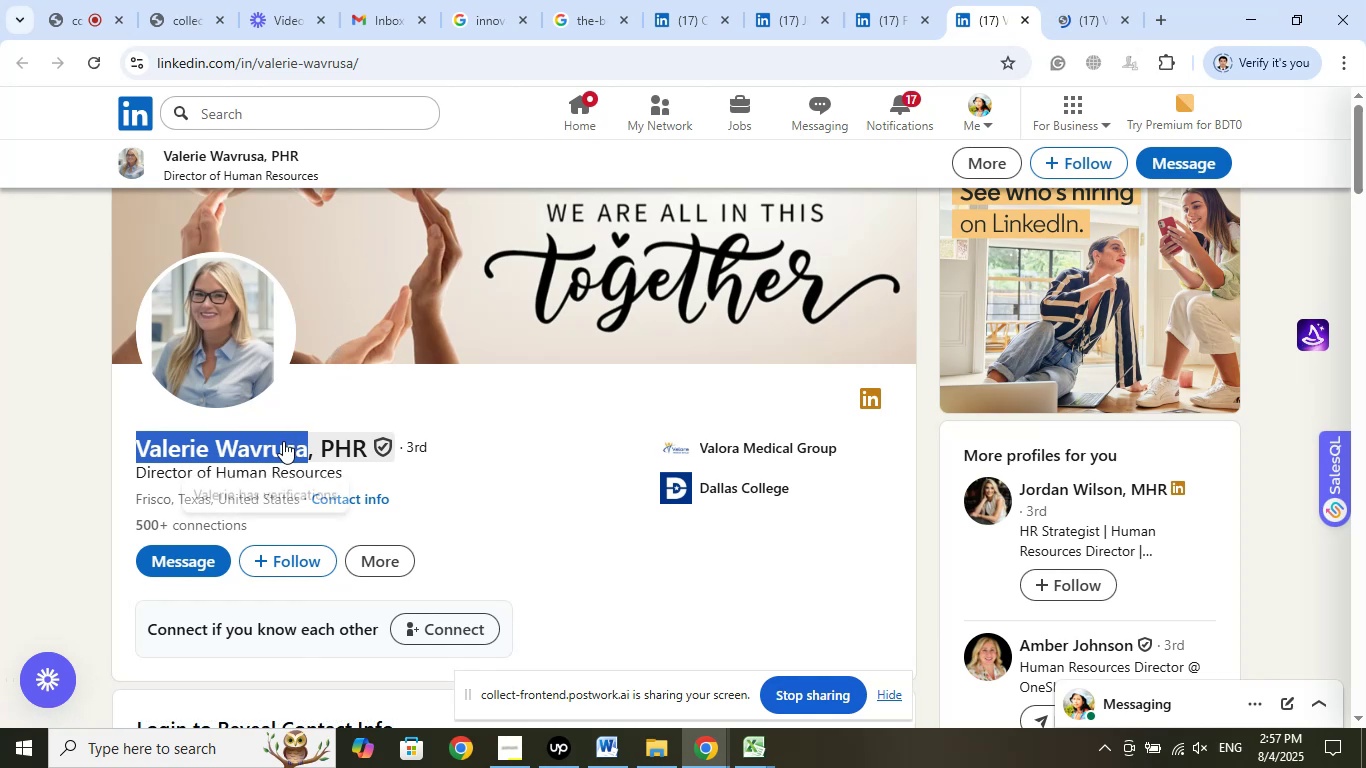 
right_click([282, 442])
 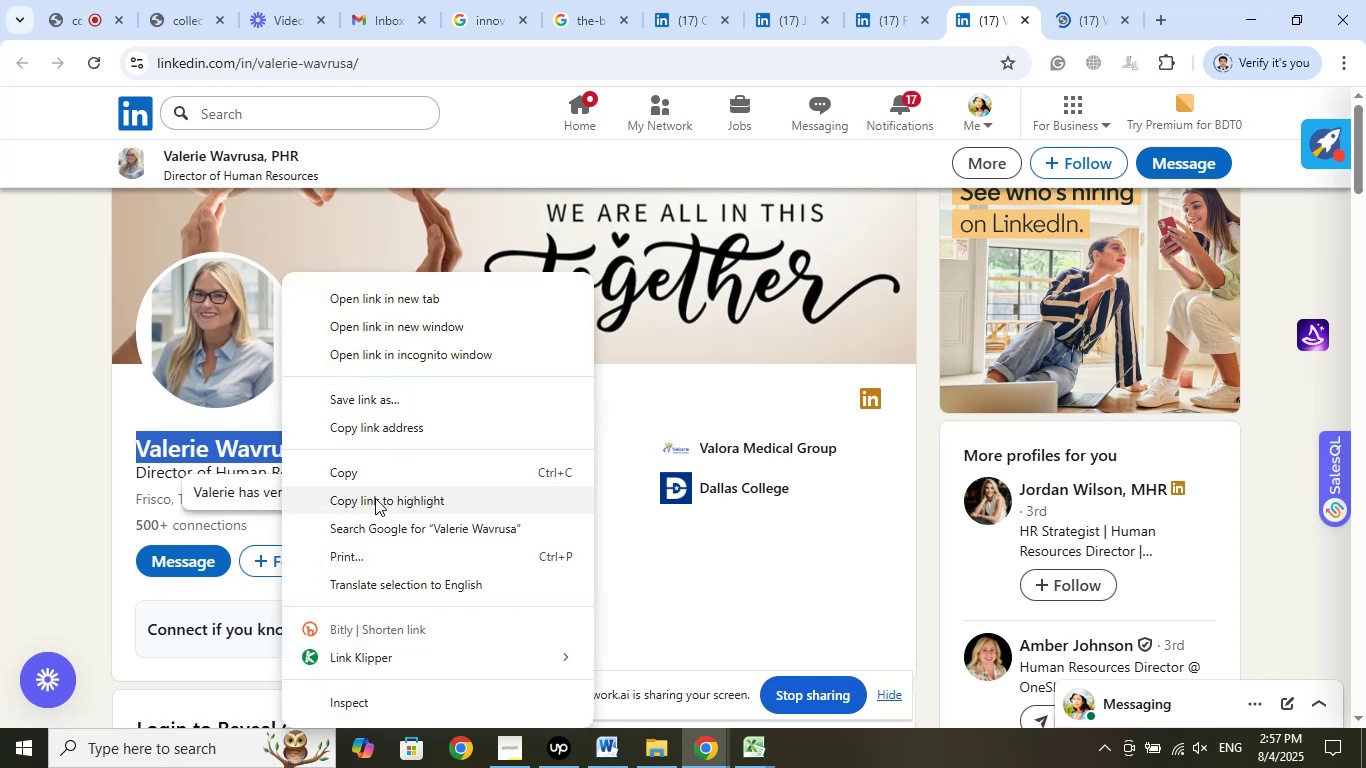 
left_click([366, 494])
 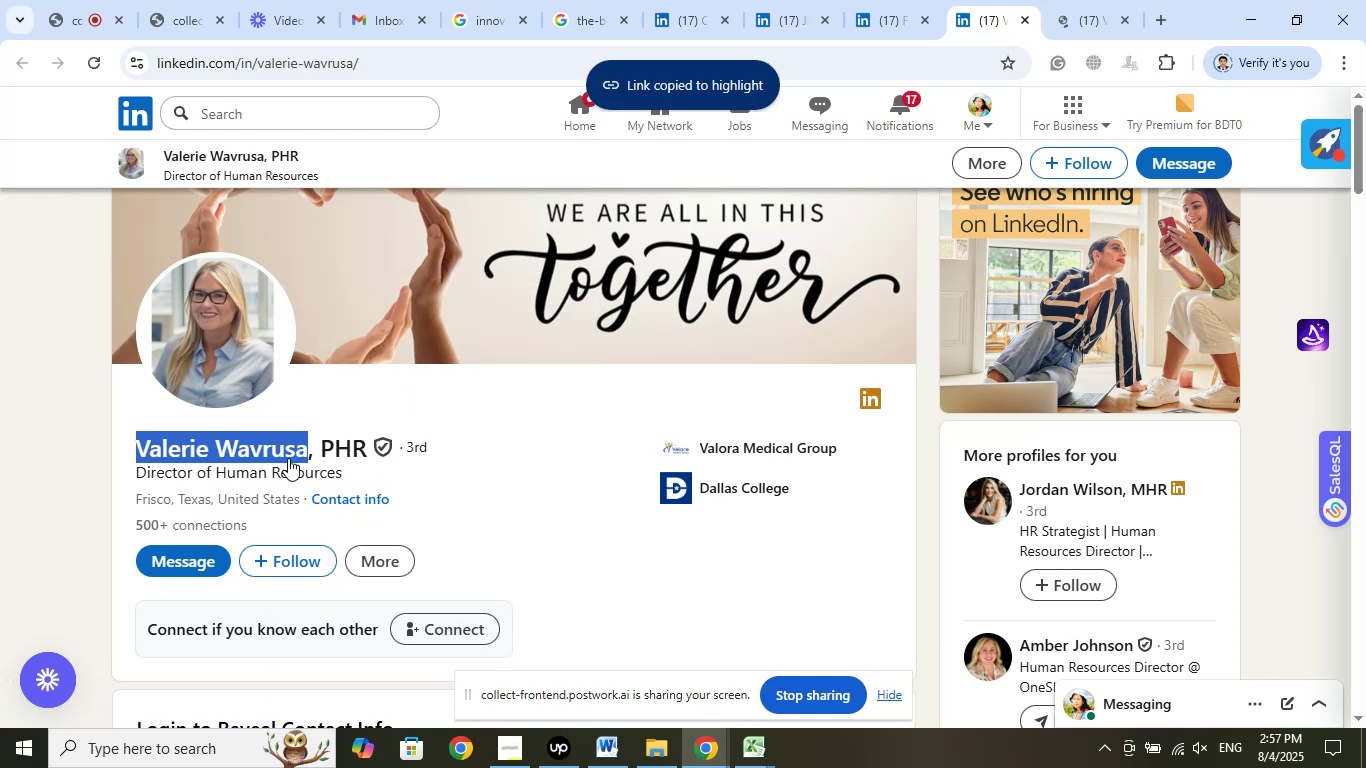 
right_click([288, 458])
 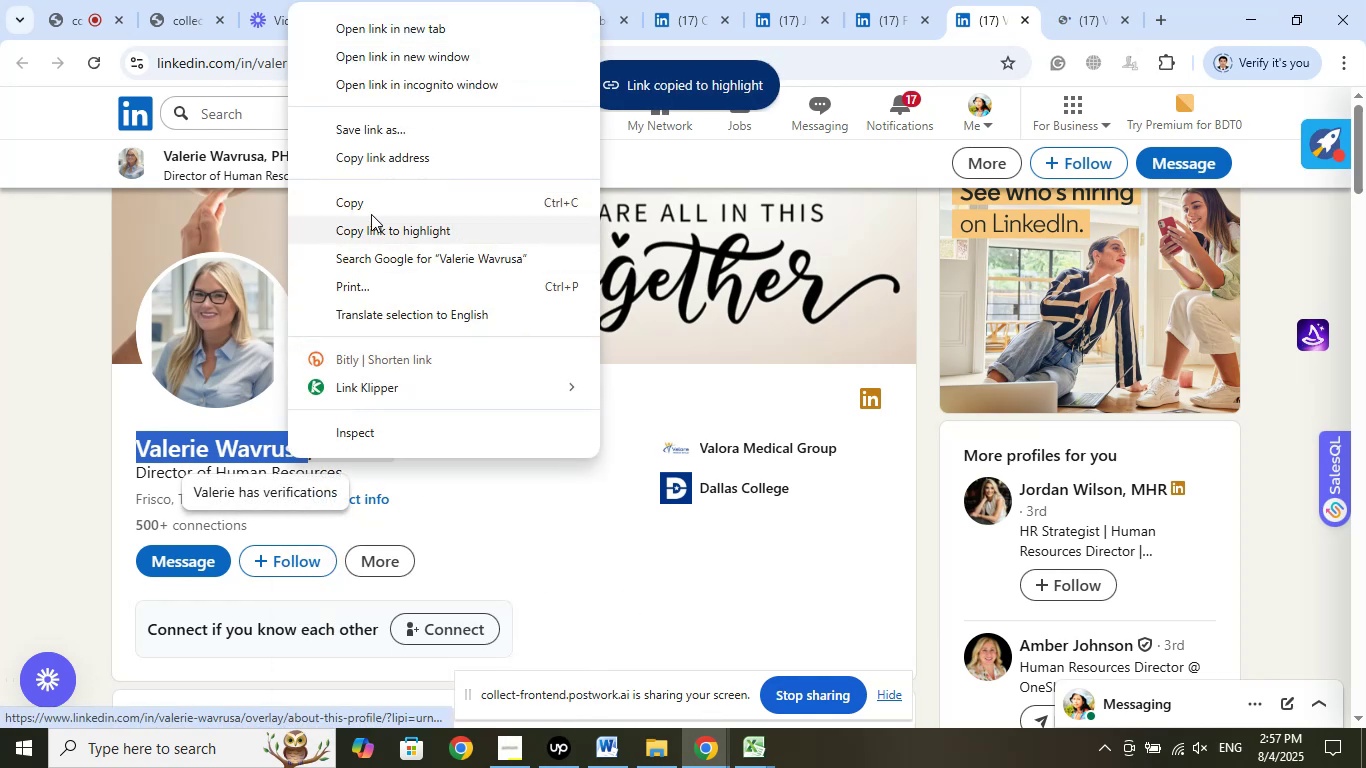 
left_click([362, 198])
 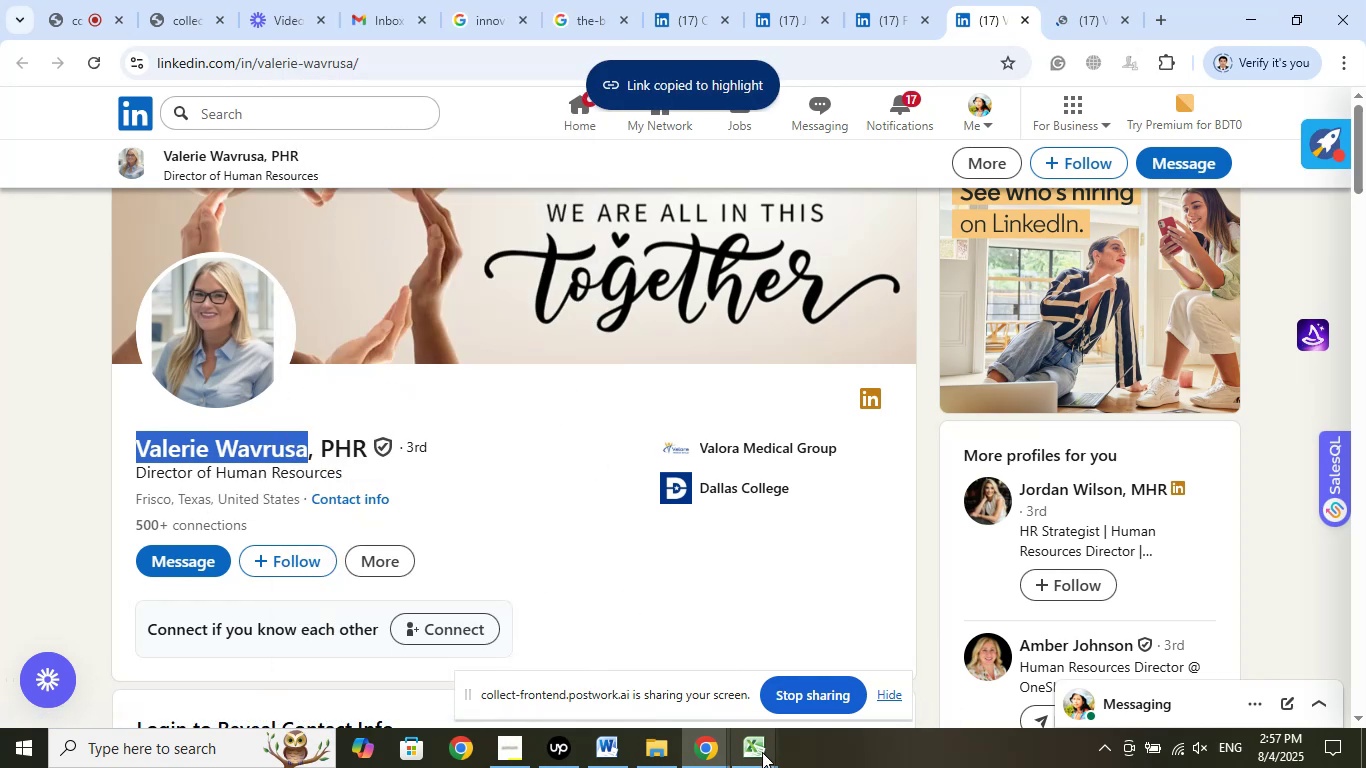 
left_click([761, 753])
 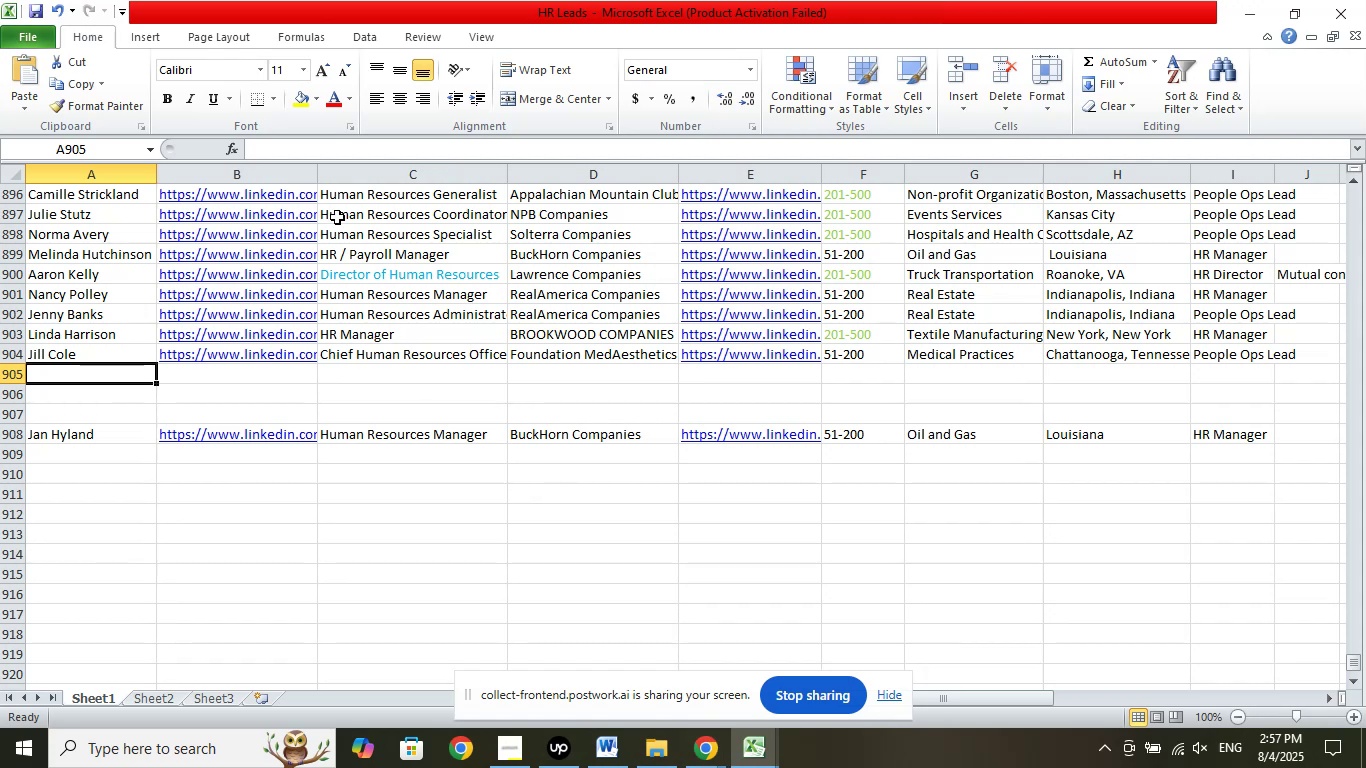 
left_click([310, 146])
 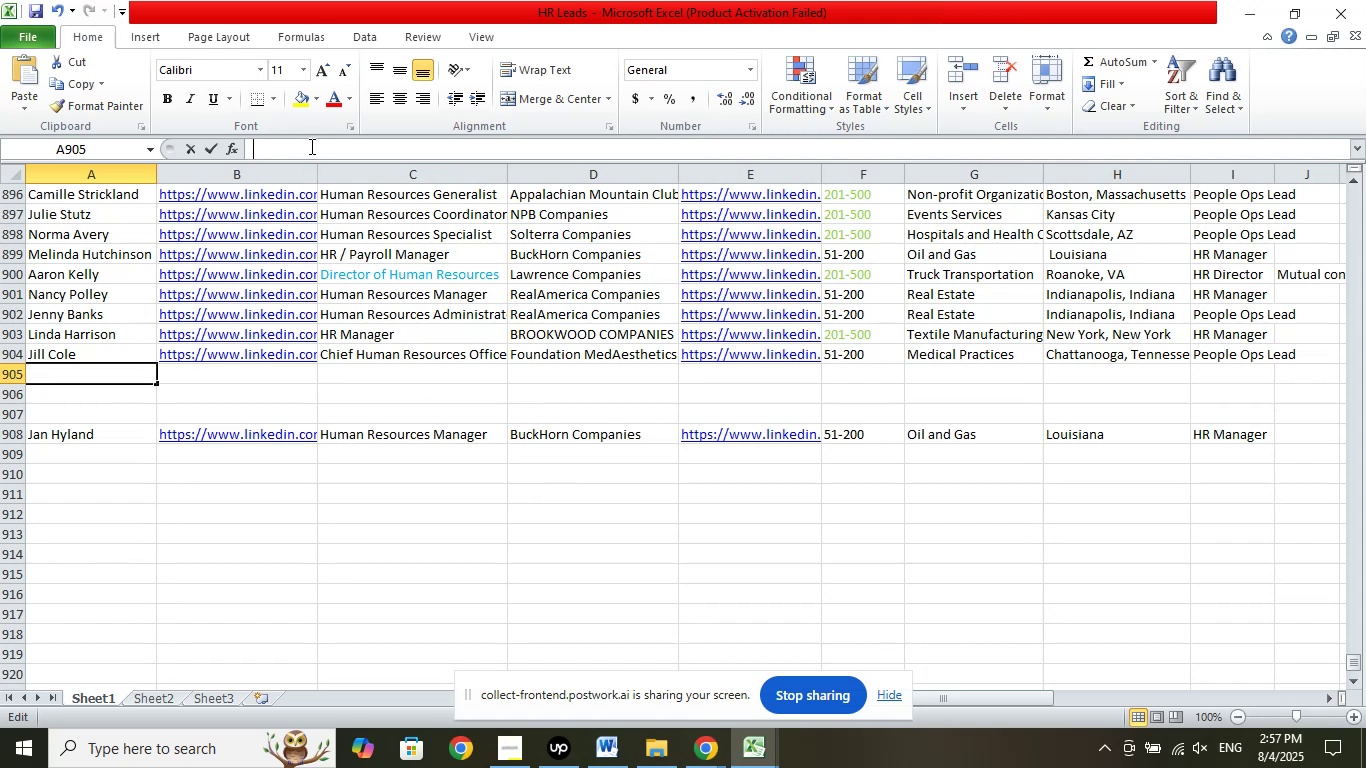 
right_click([310, 146])
 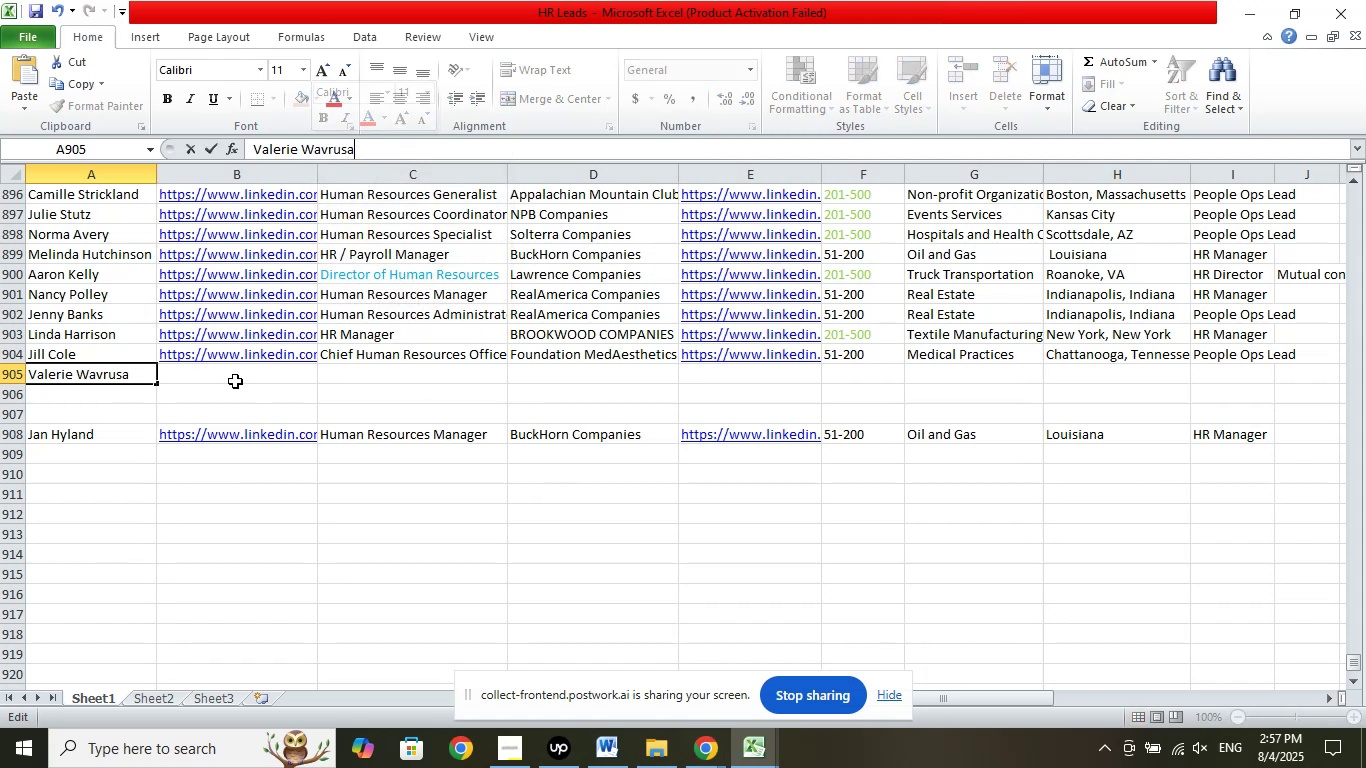 
left_click([242, 367])
 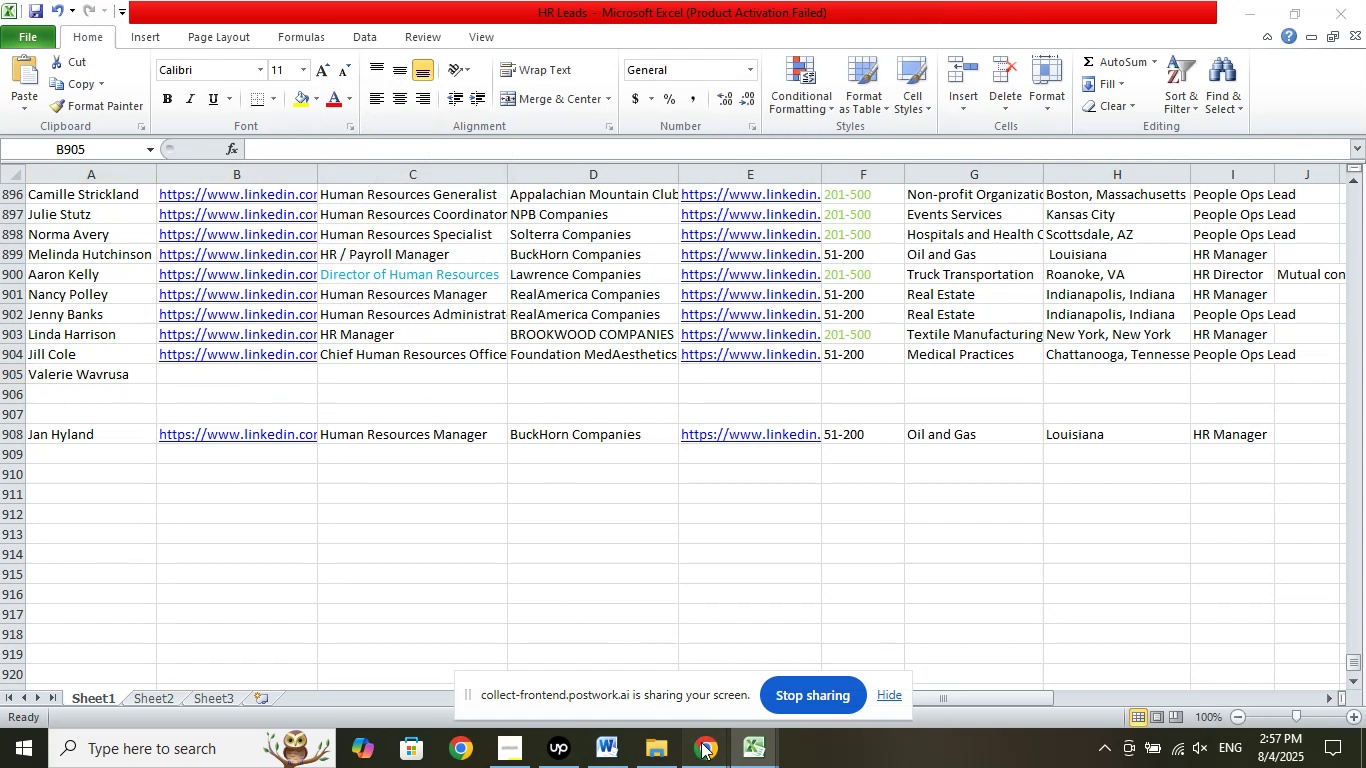 
left_click([624, 666])
 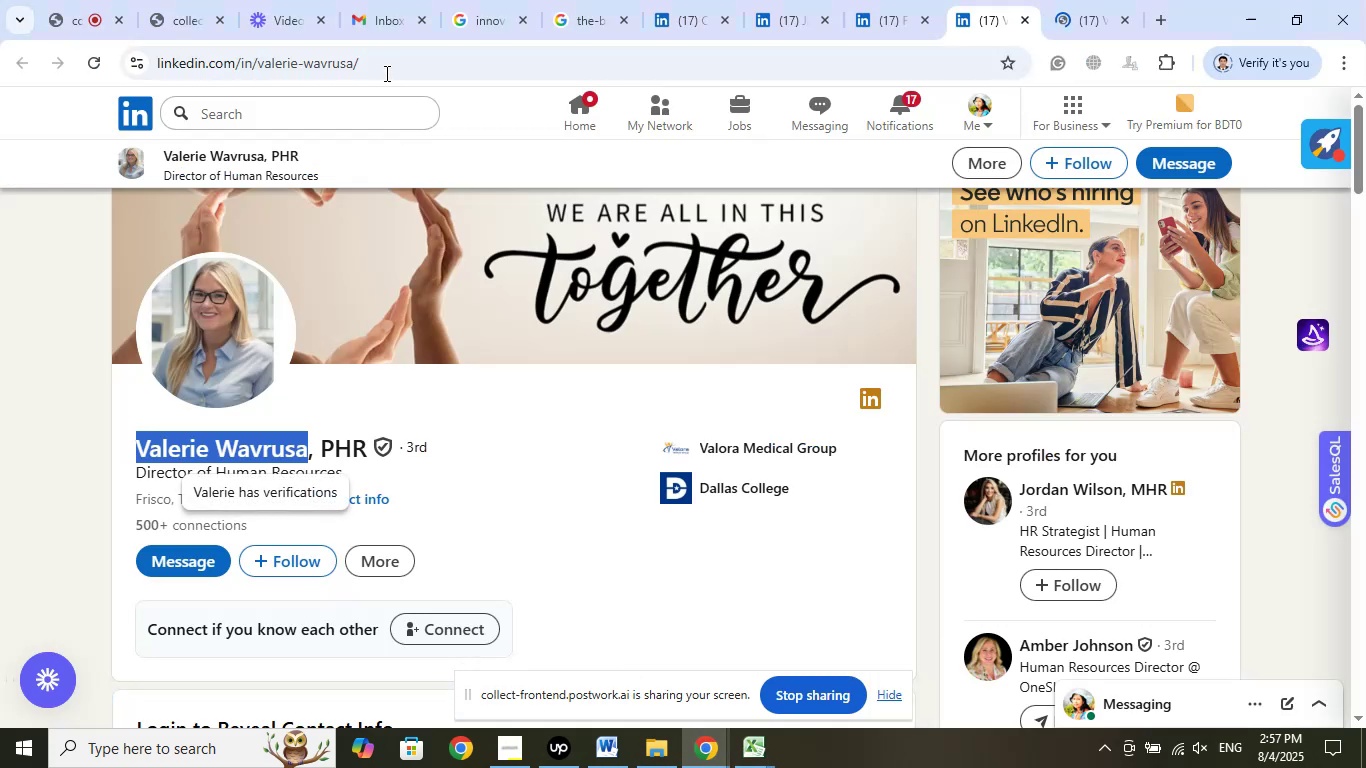 
left_click([384, 65])
 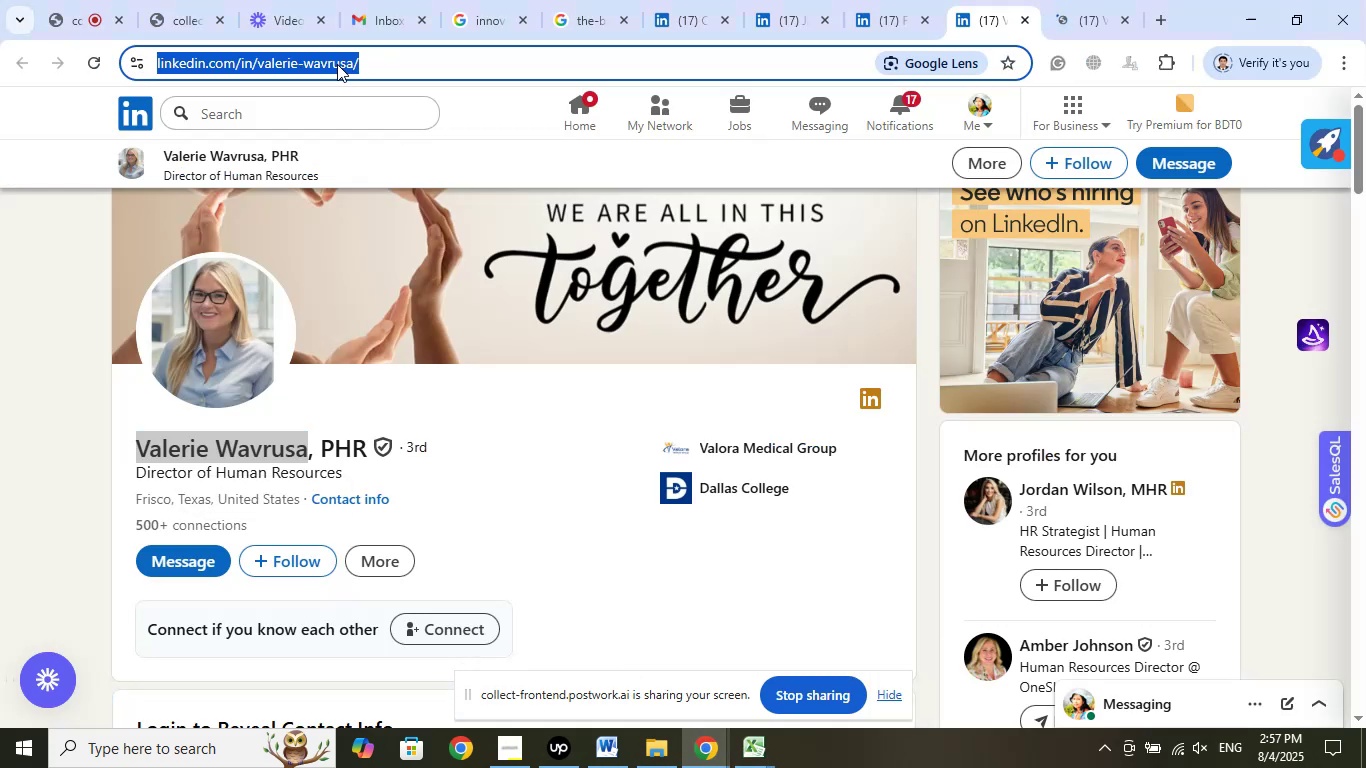 
right_click([335, 60])
 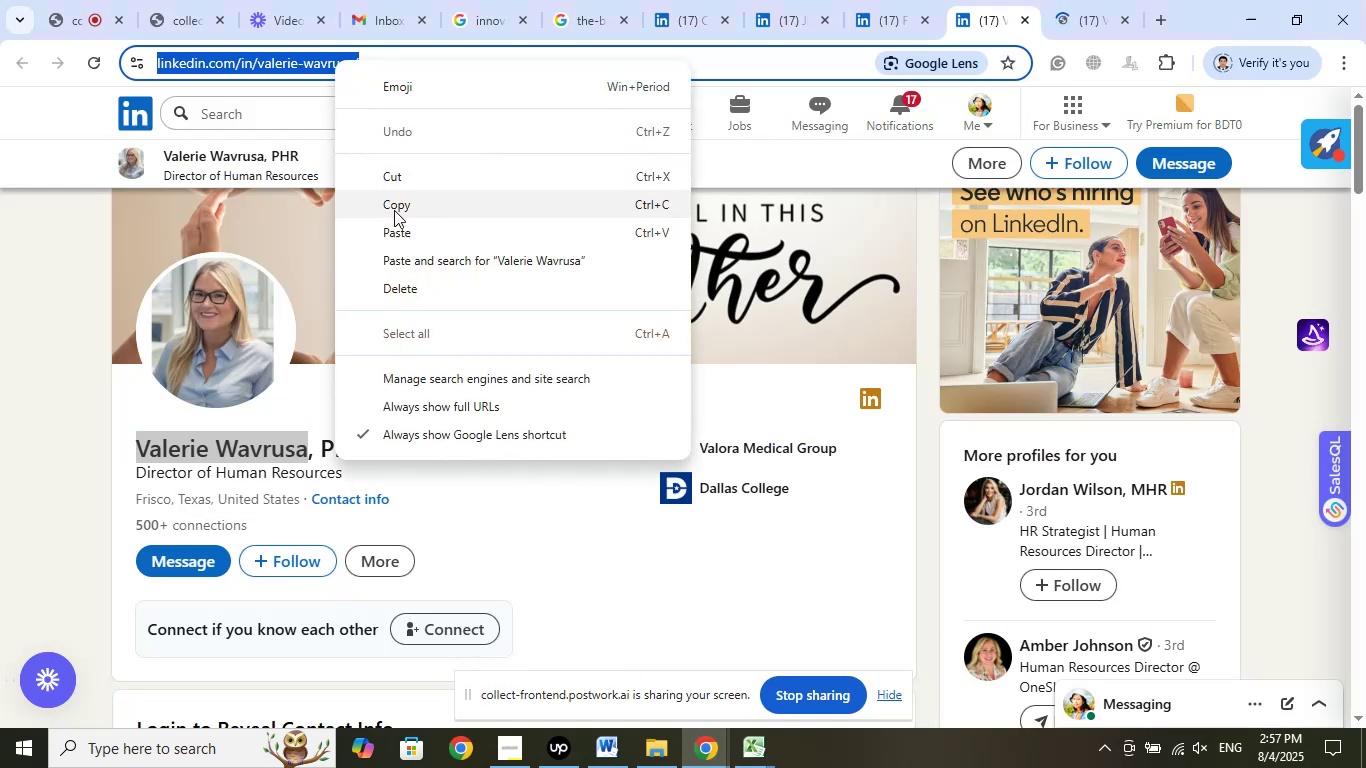 
left_click([391, 203])
 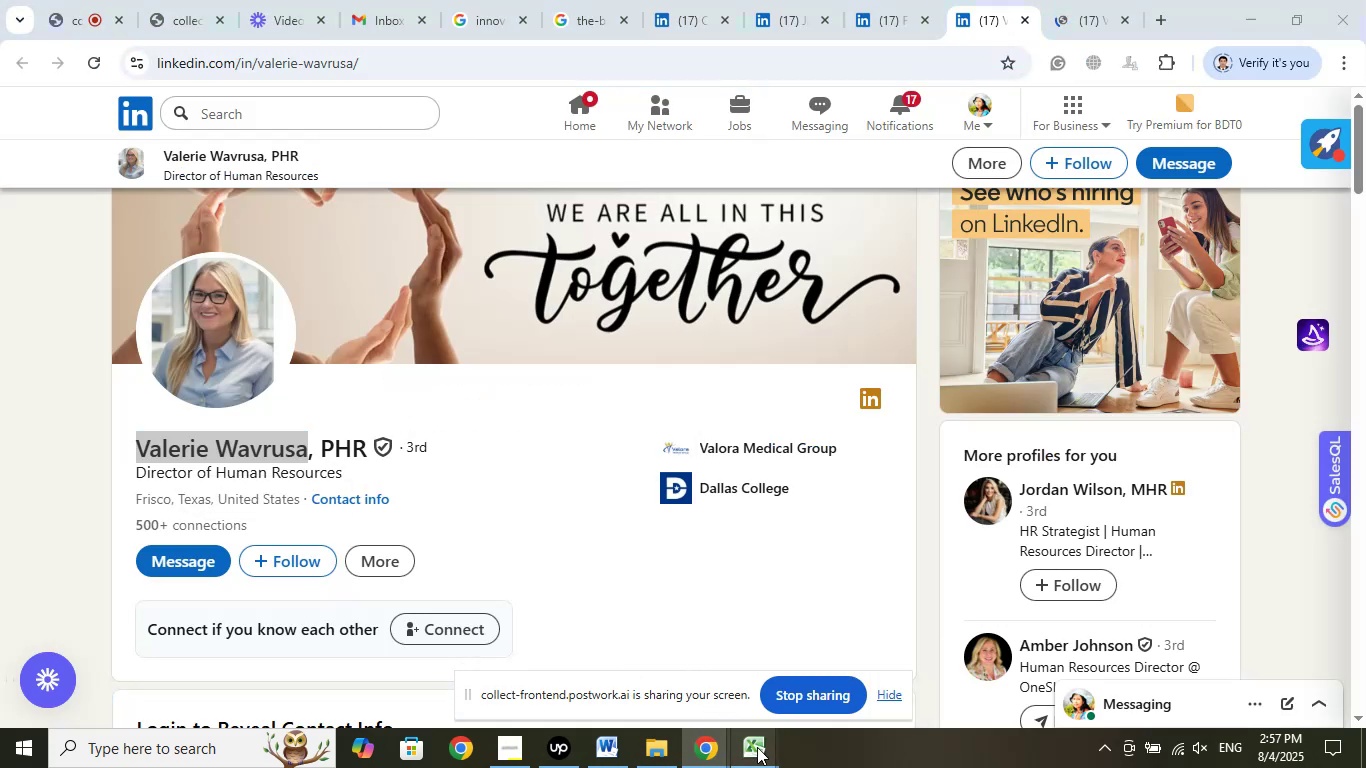 
left_click([679, 669])
 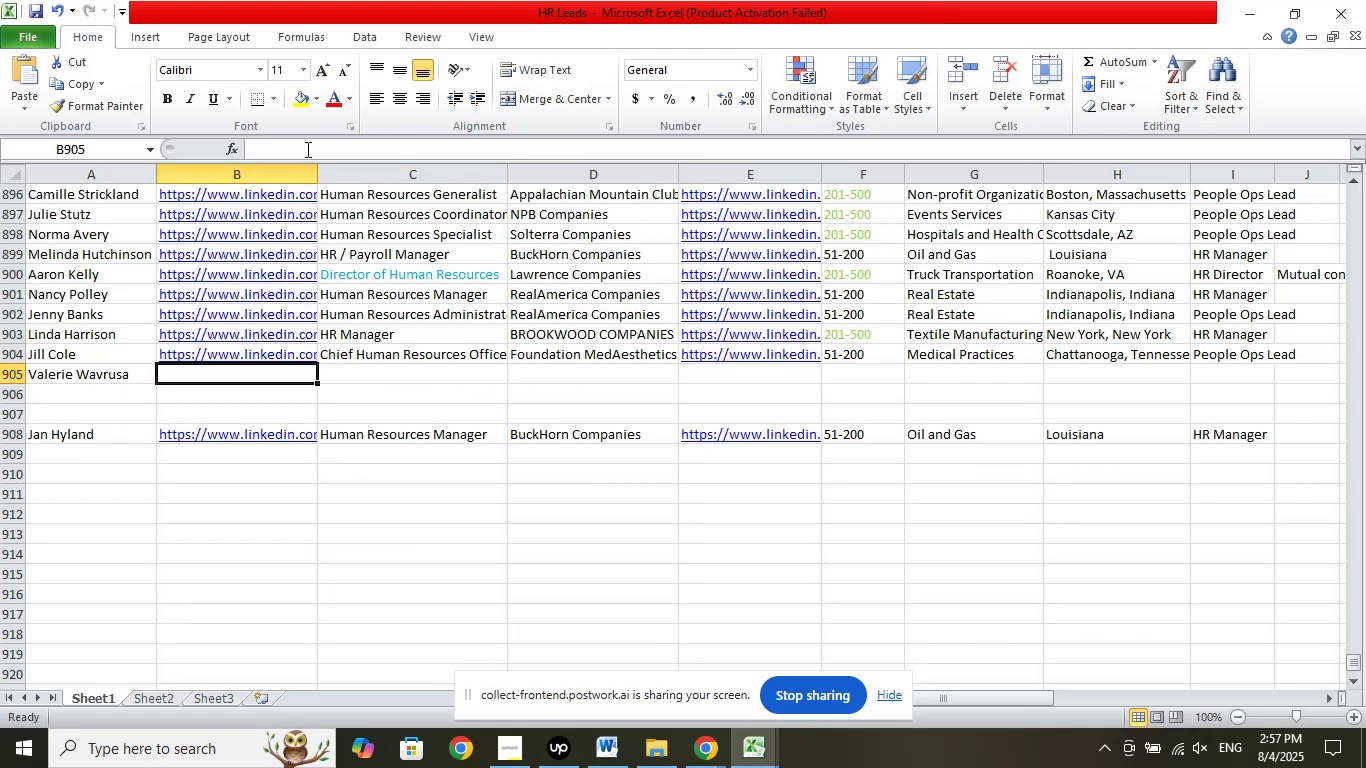 
left_click([301, 147])
 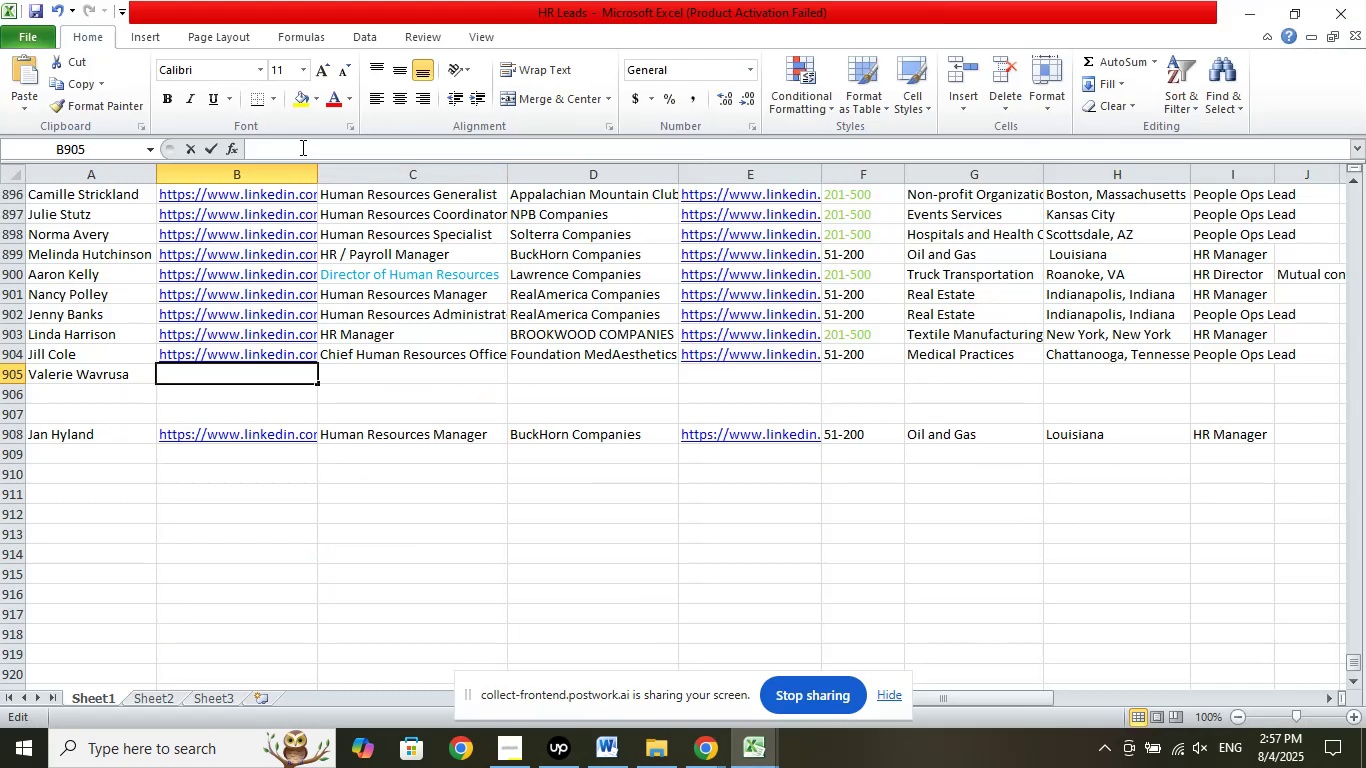 
right_click([301, 147])
 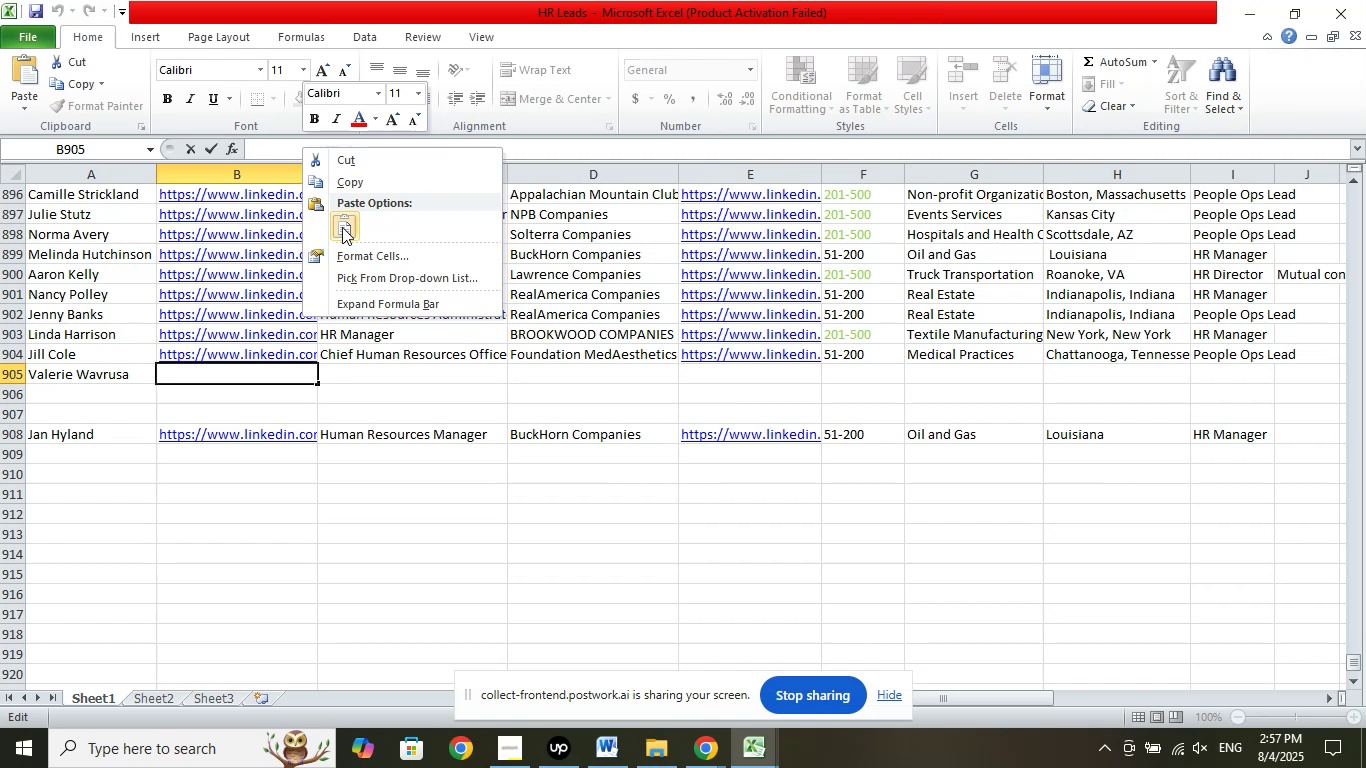 
left_click([342, 227])
 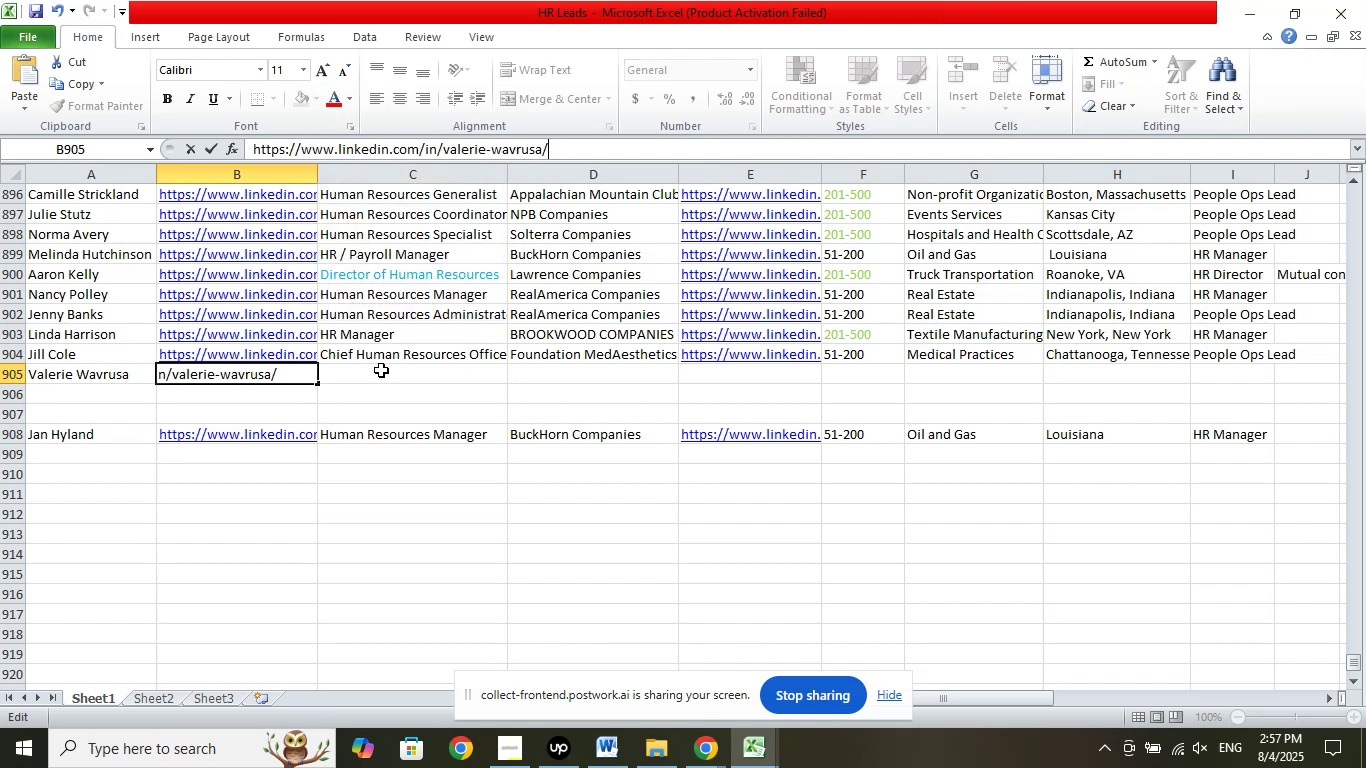 
left_click([381, 370])
 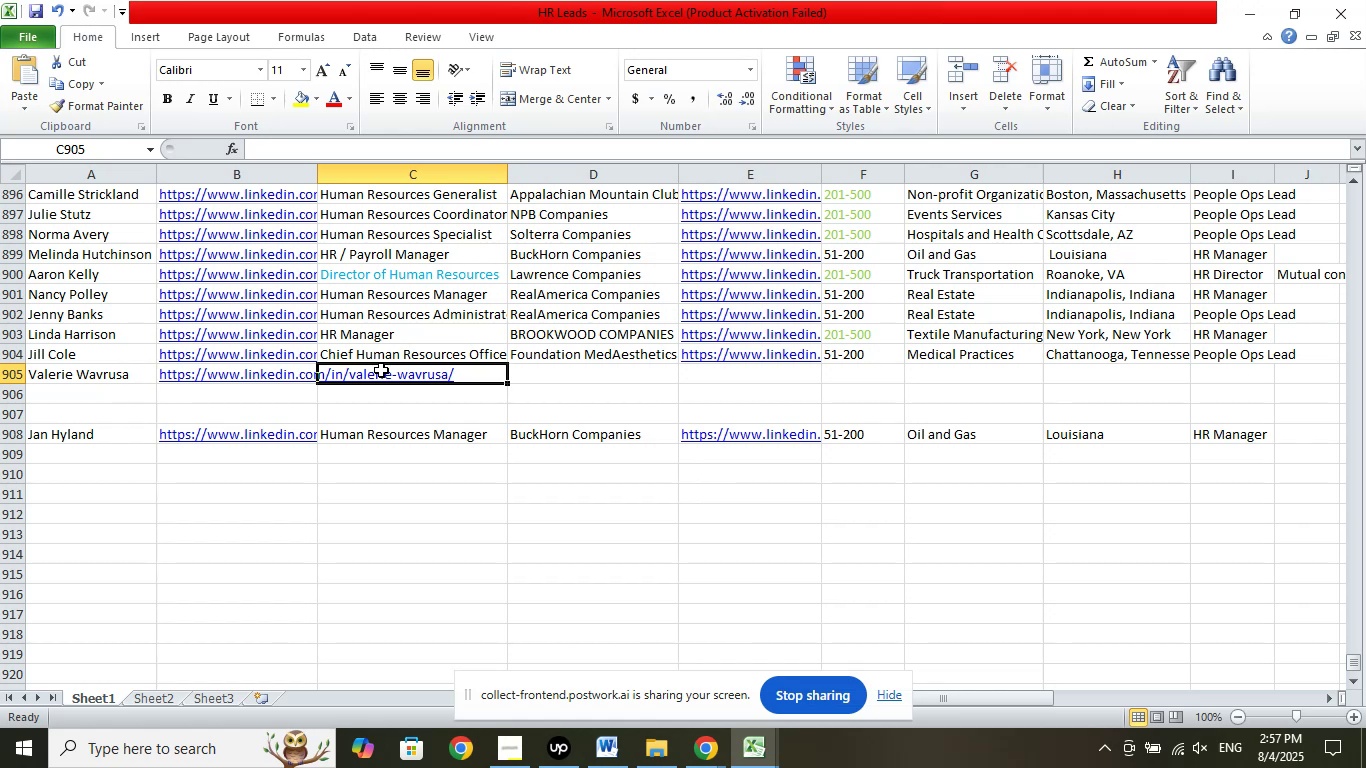 
wait(19.94)
 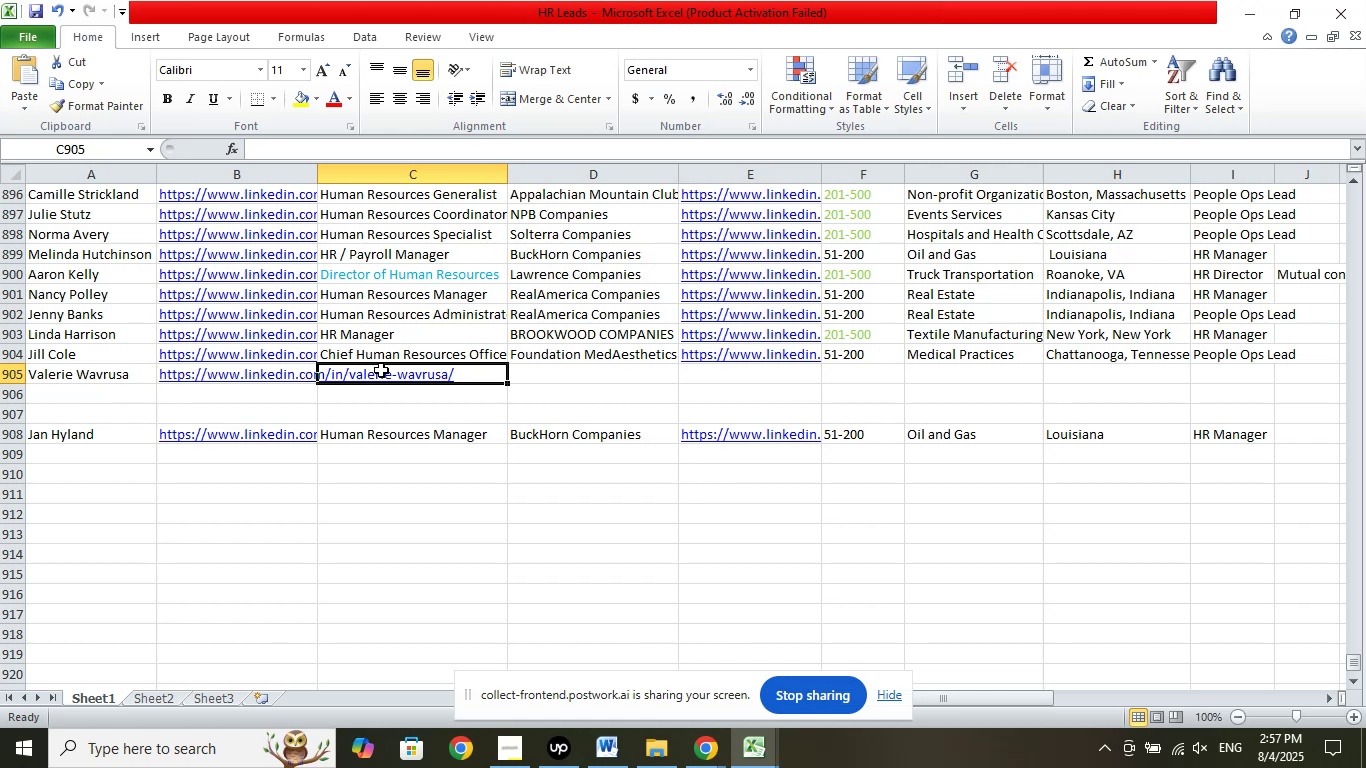 
left_click([722, 767])
 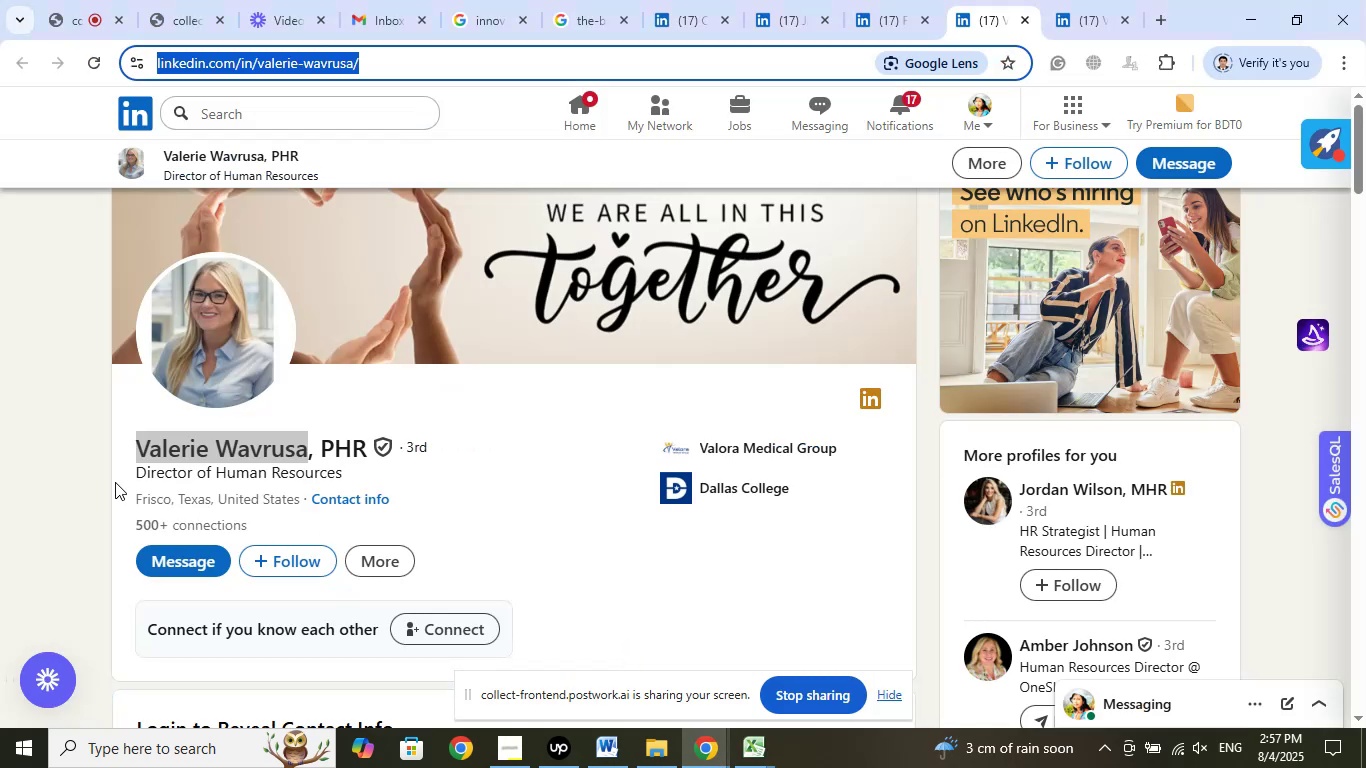 
left_click_drag(start_coordinate=[133, 472], to_coordinate=[343, 472])
 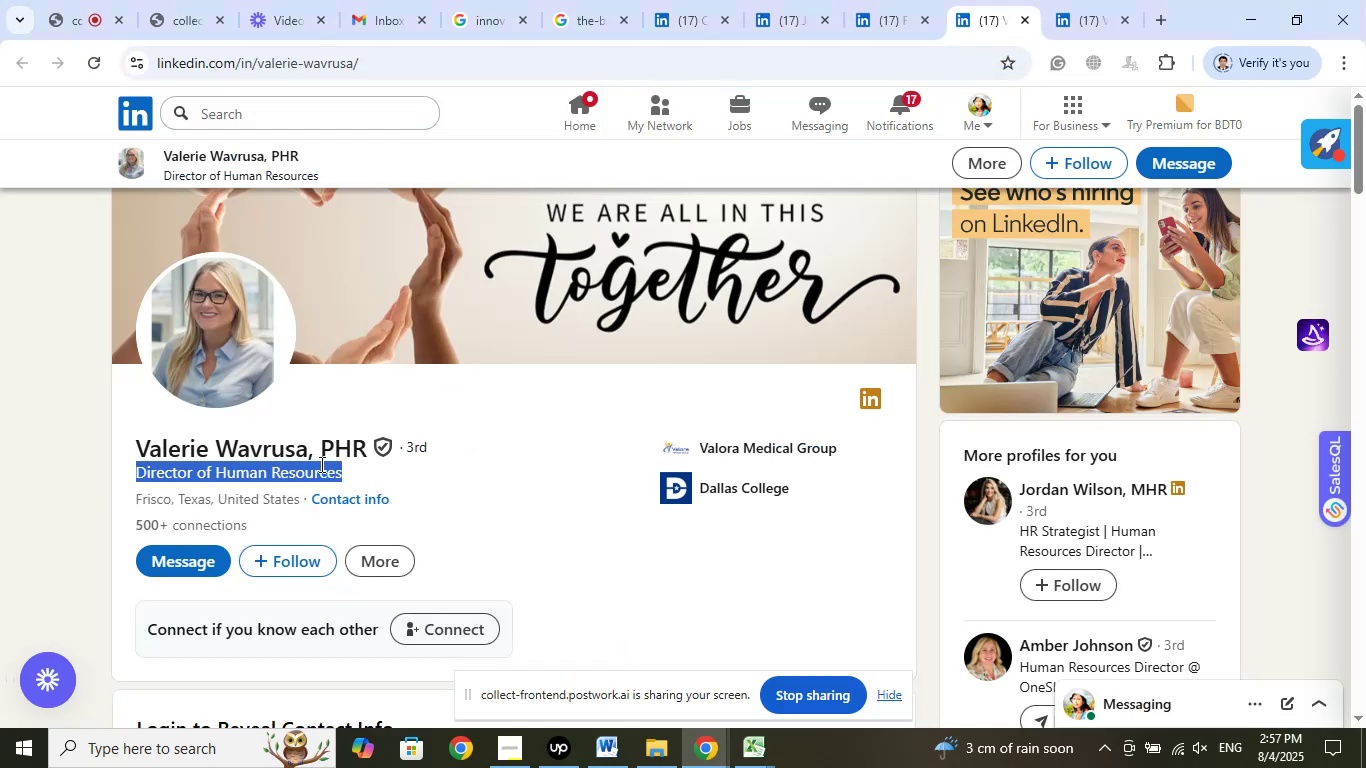 
right_click([320, 464])
 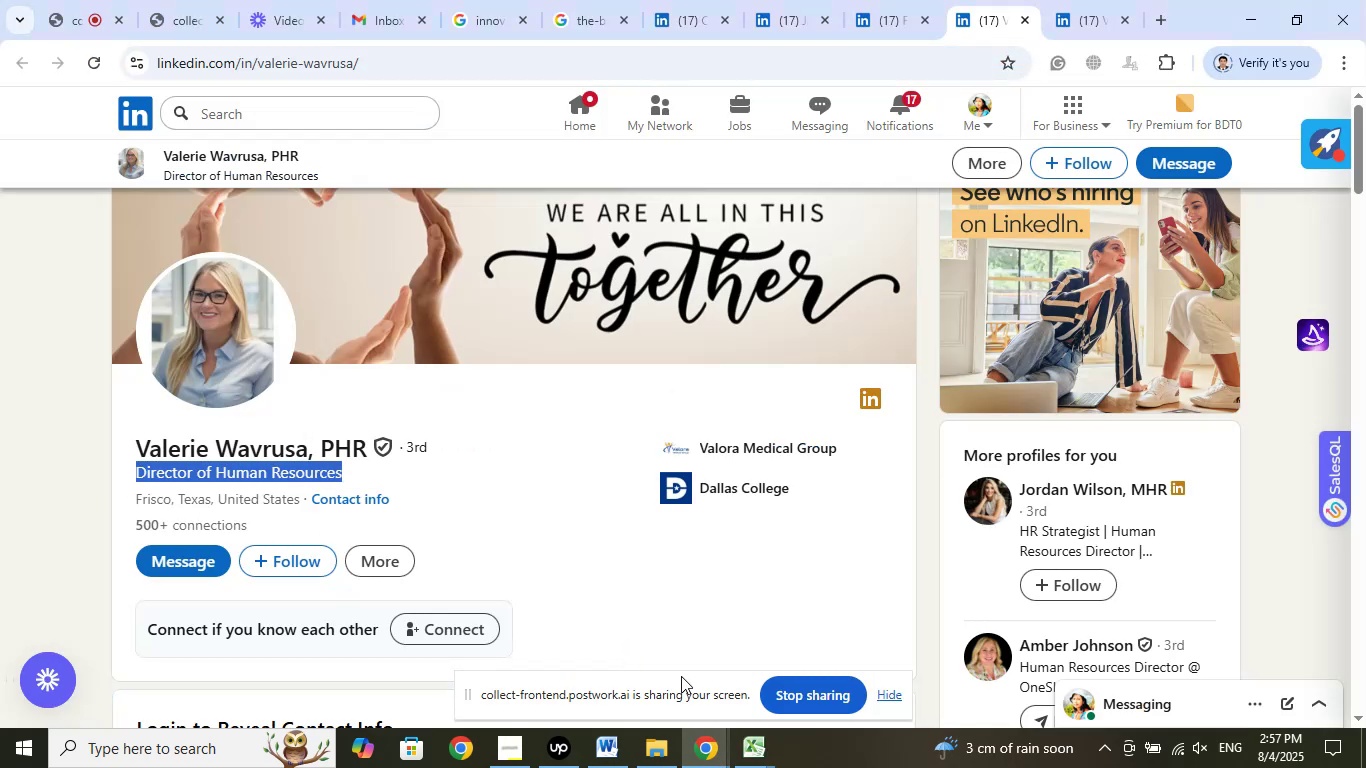 
left_click([763, 751])
 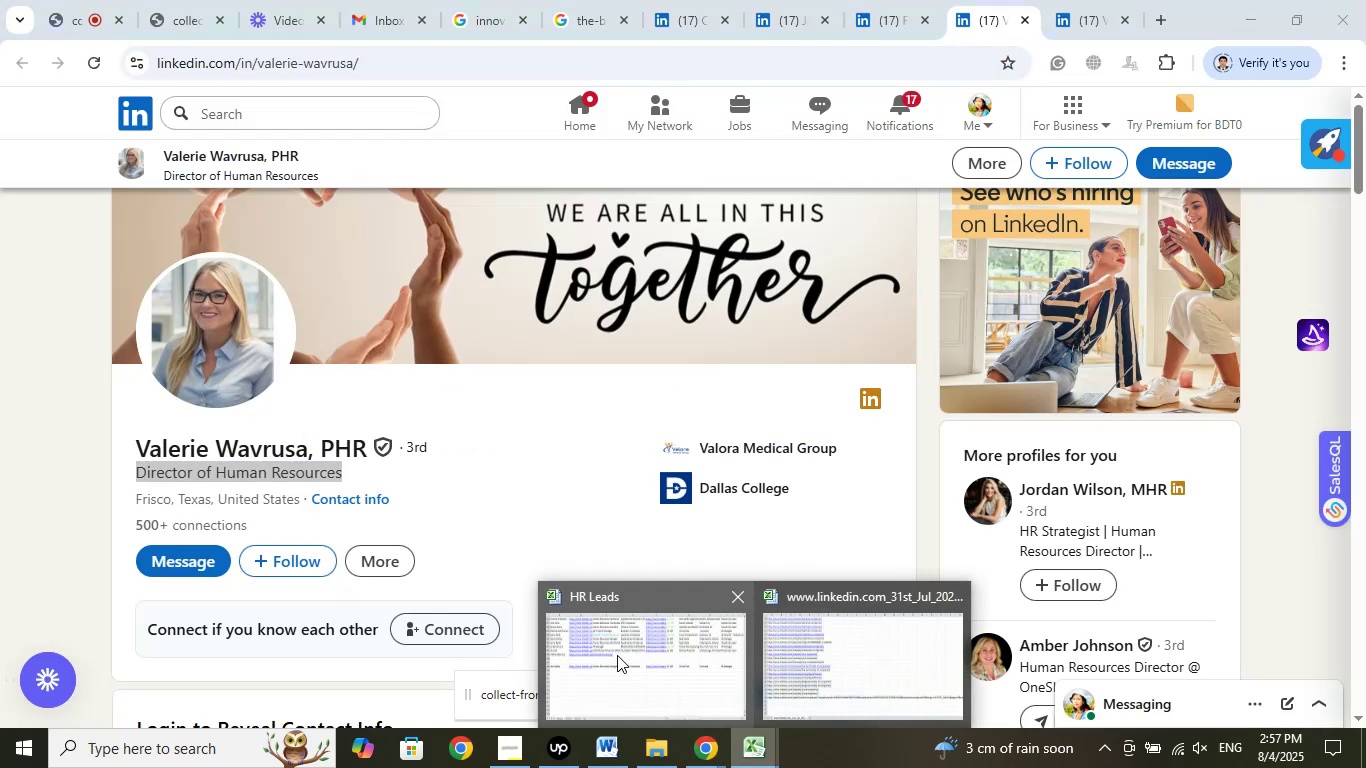 
left_click([617, 655])
 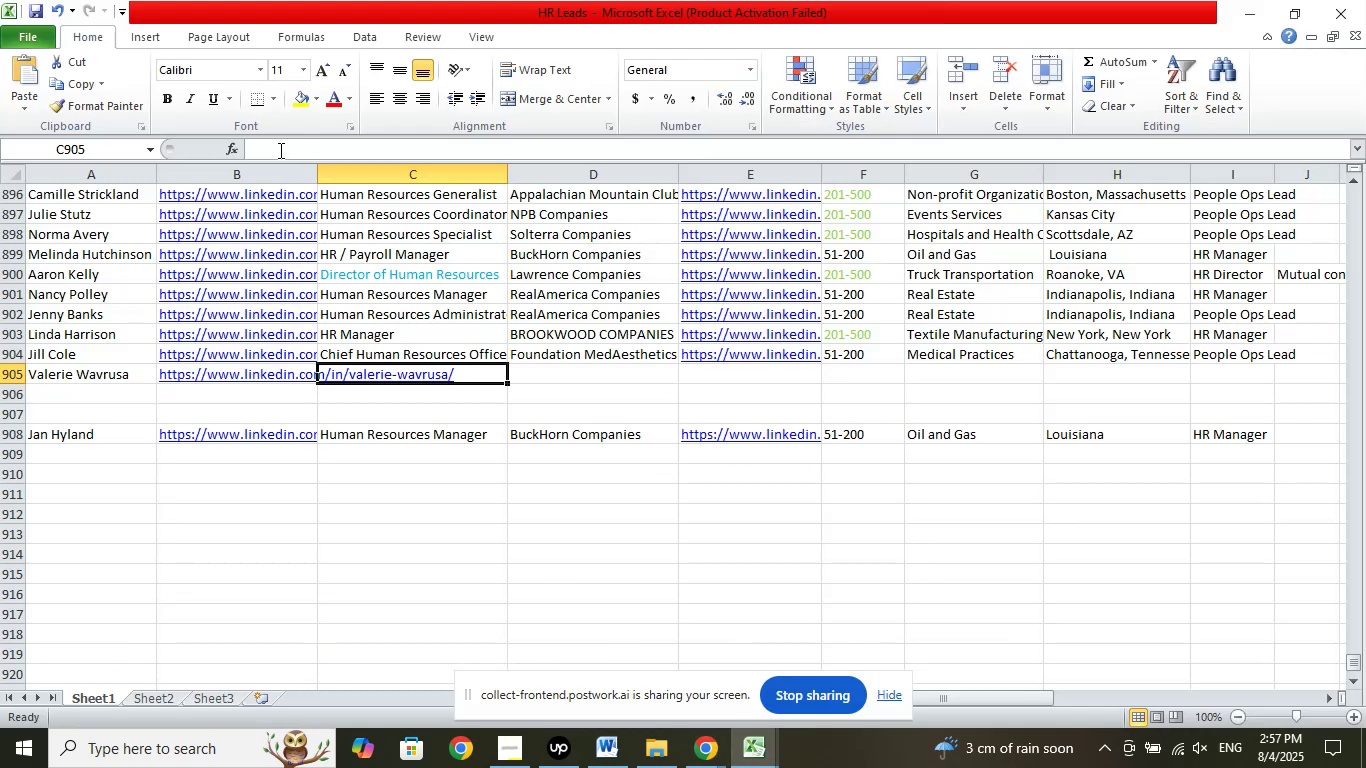 
left_click([274, 145])
 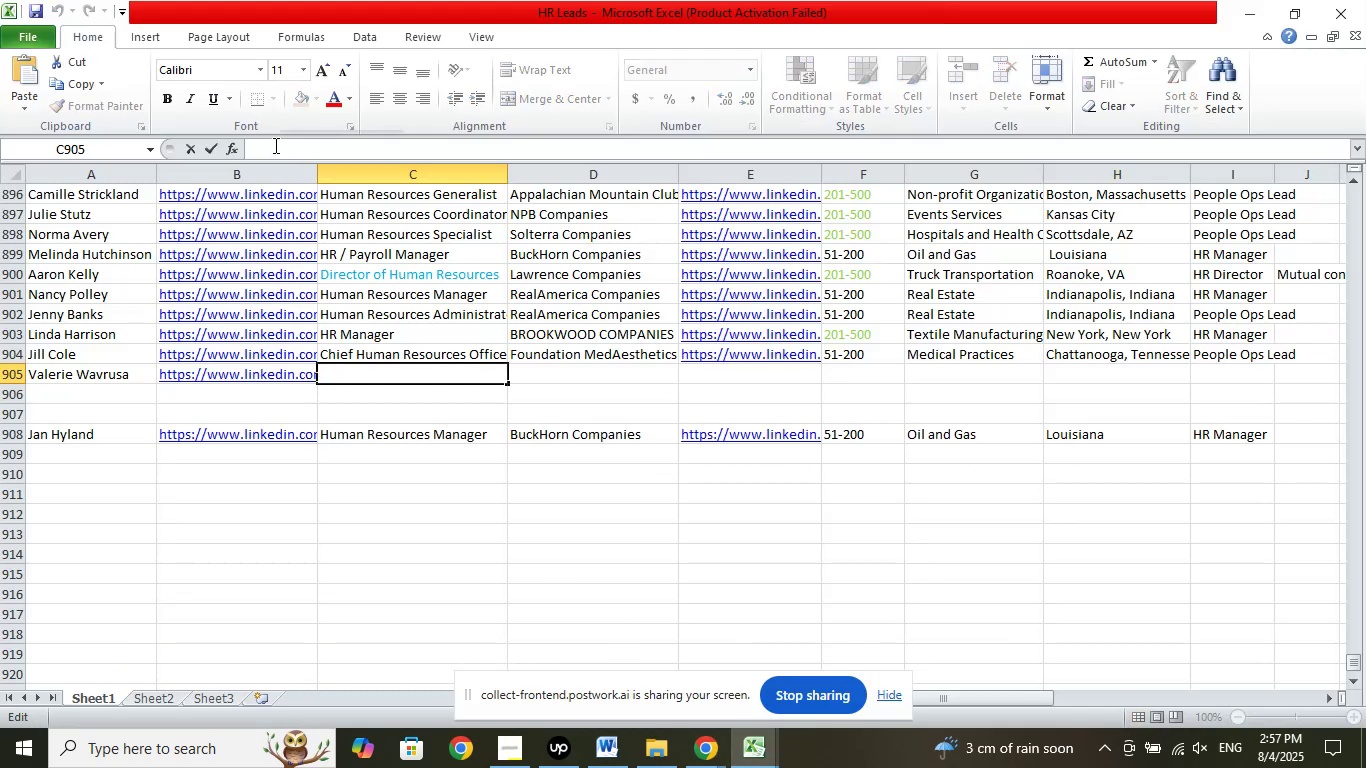 
right_click([274, 145])
 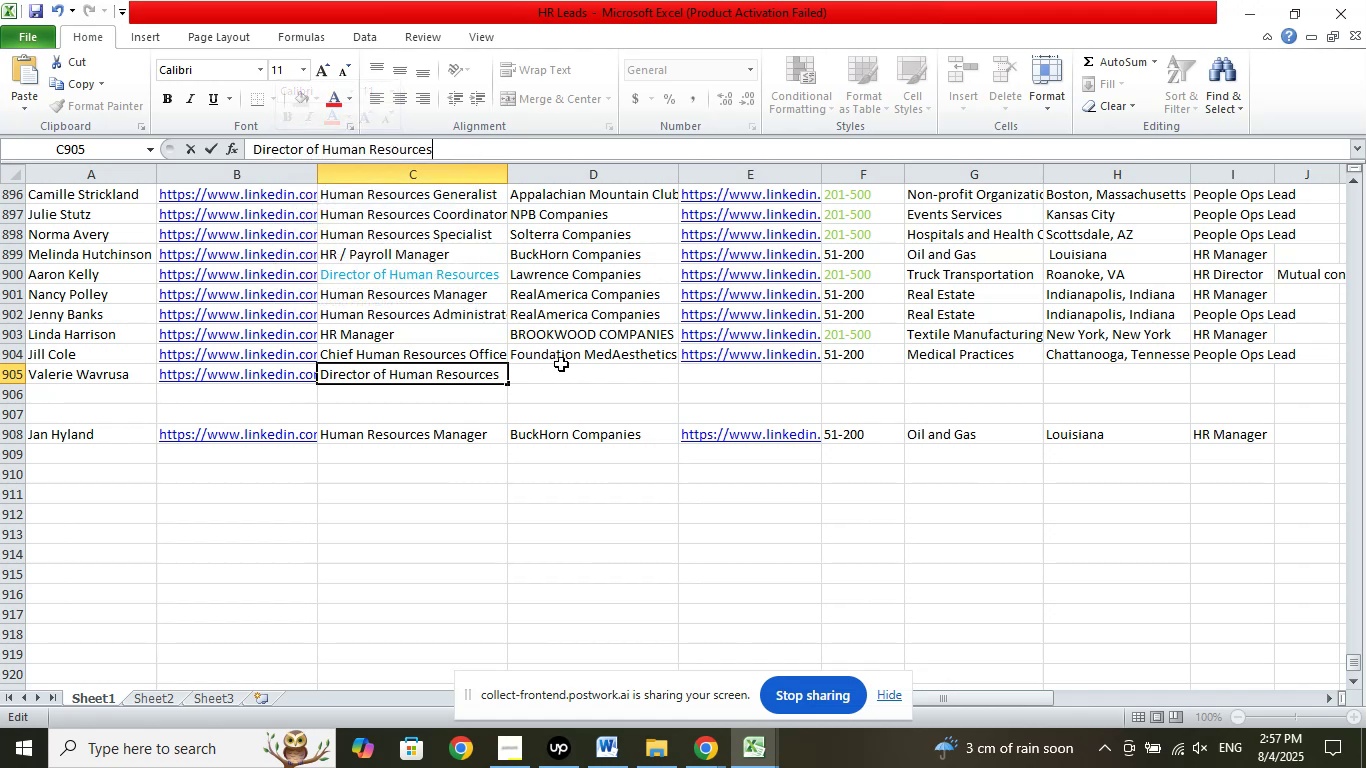 
left_click([563, 370])
 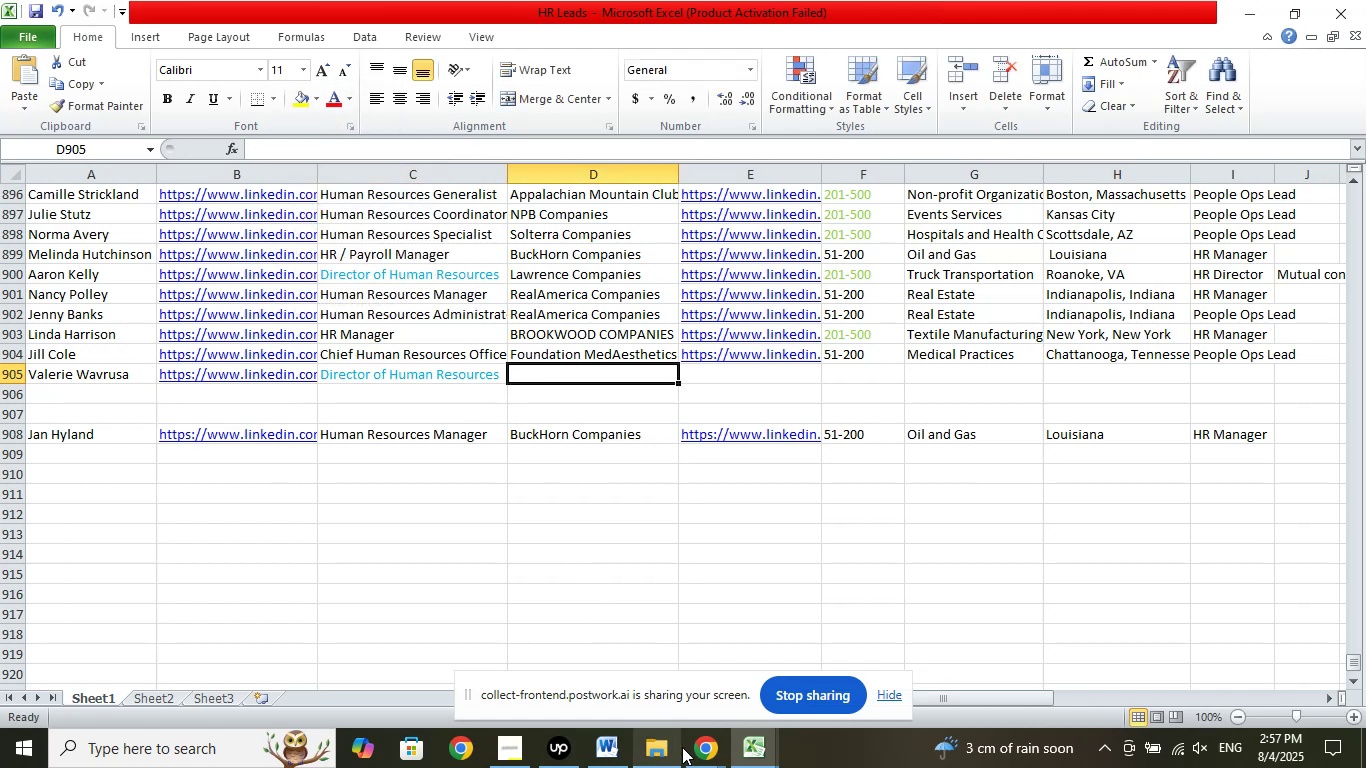 
left_click([703, 755])
 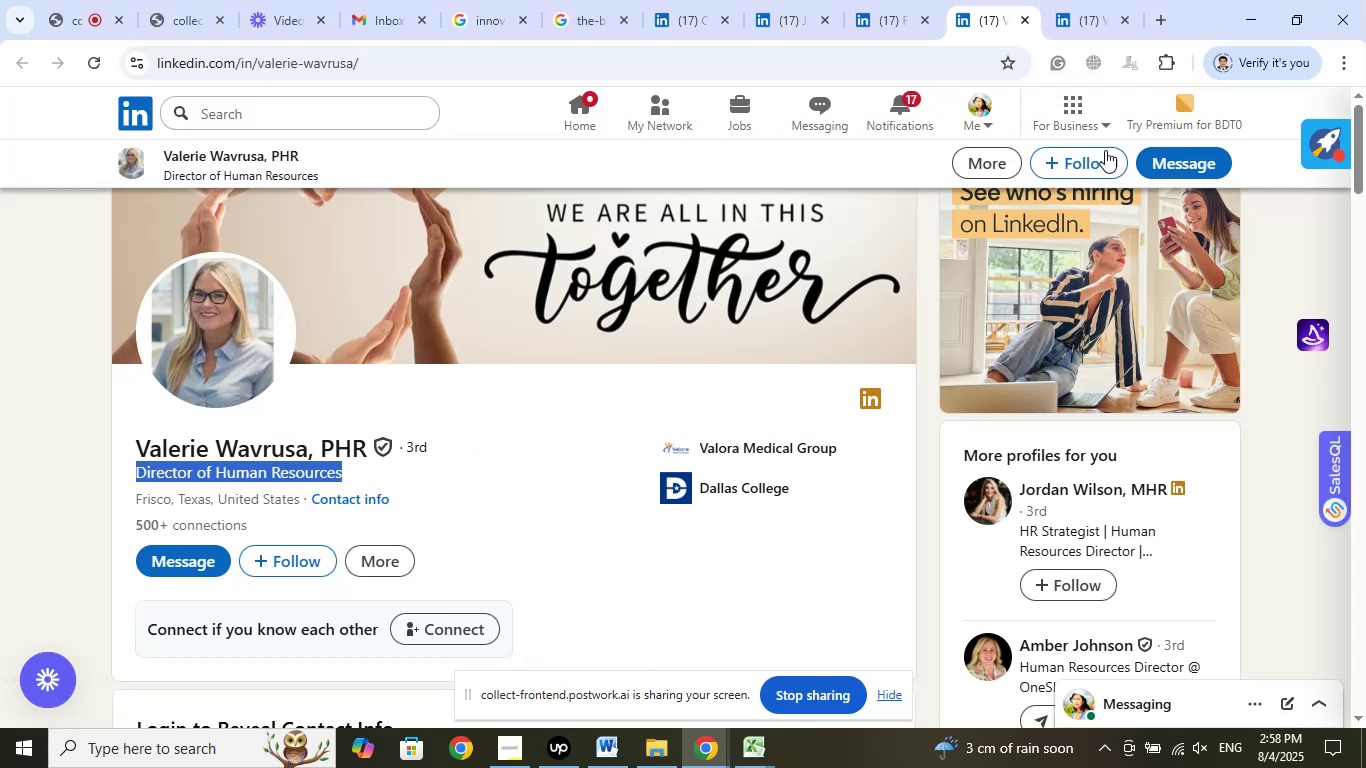 
left_click([1065, 0])
 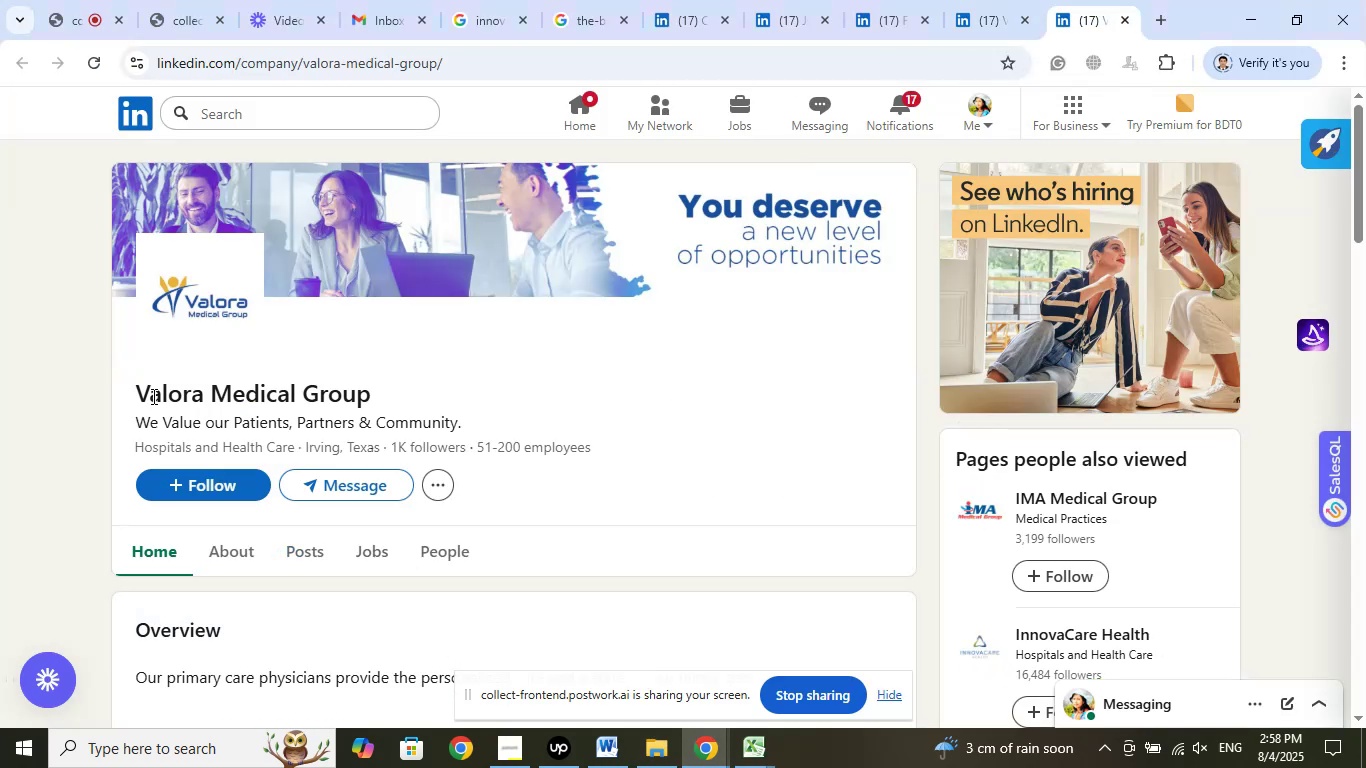 
left_click_drag(start_coordinate=[131, 384], to_coordinate=[374, 391])
 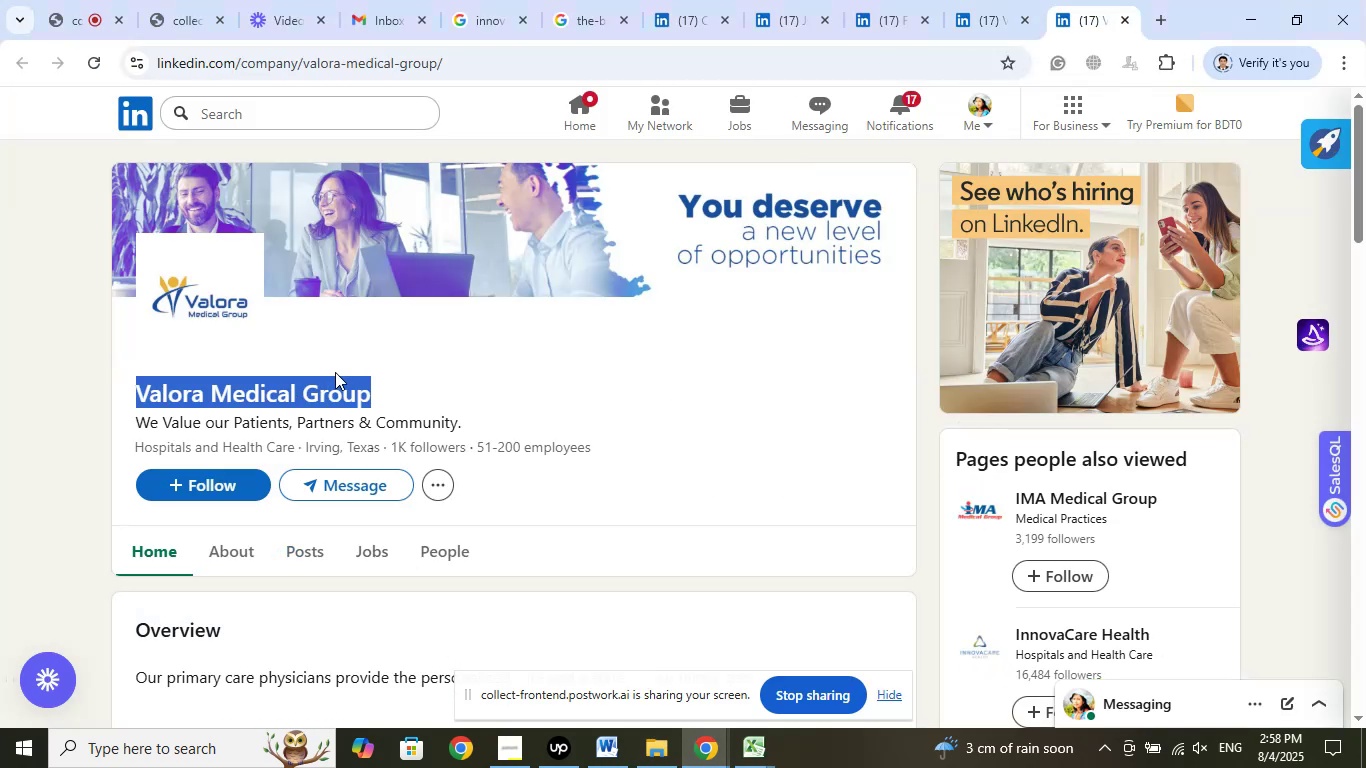 
right_click([335, 372])
 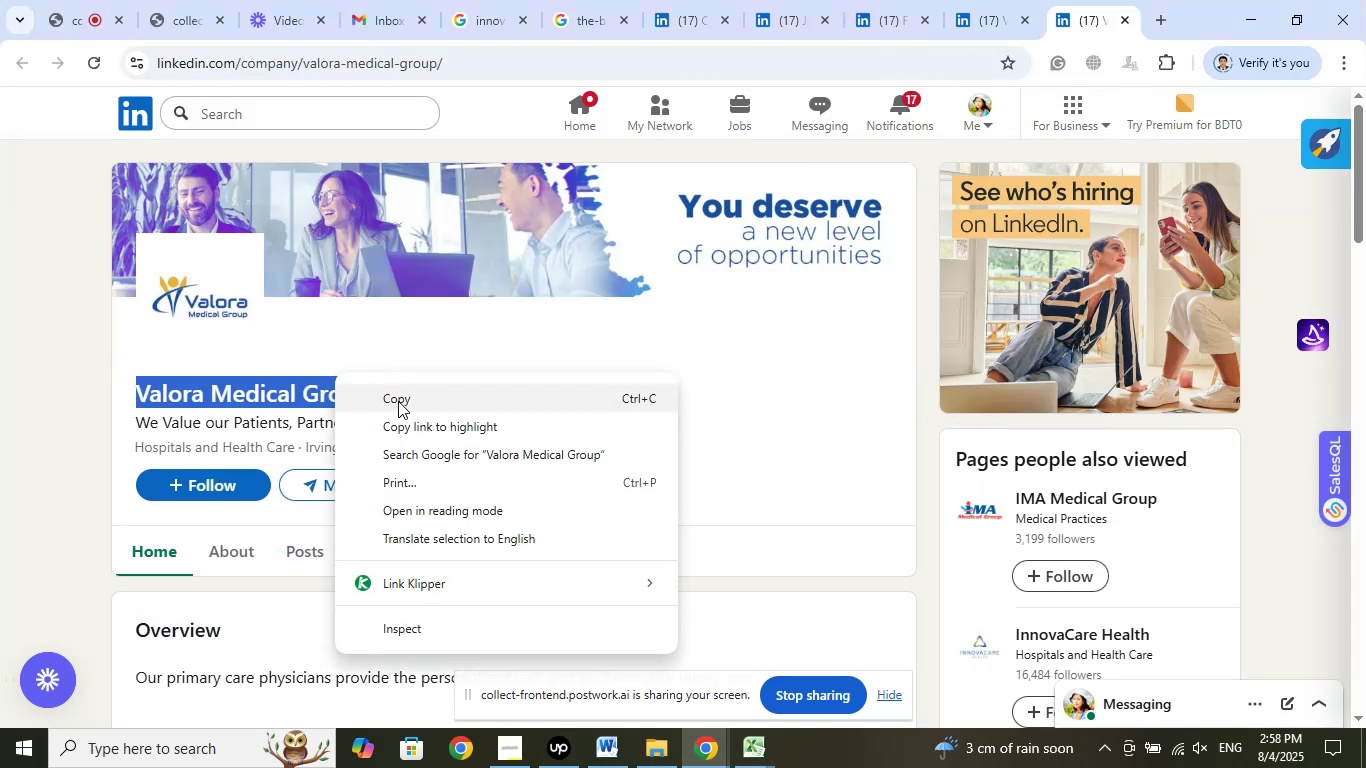 
left_click([398, 402])
 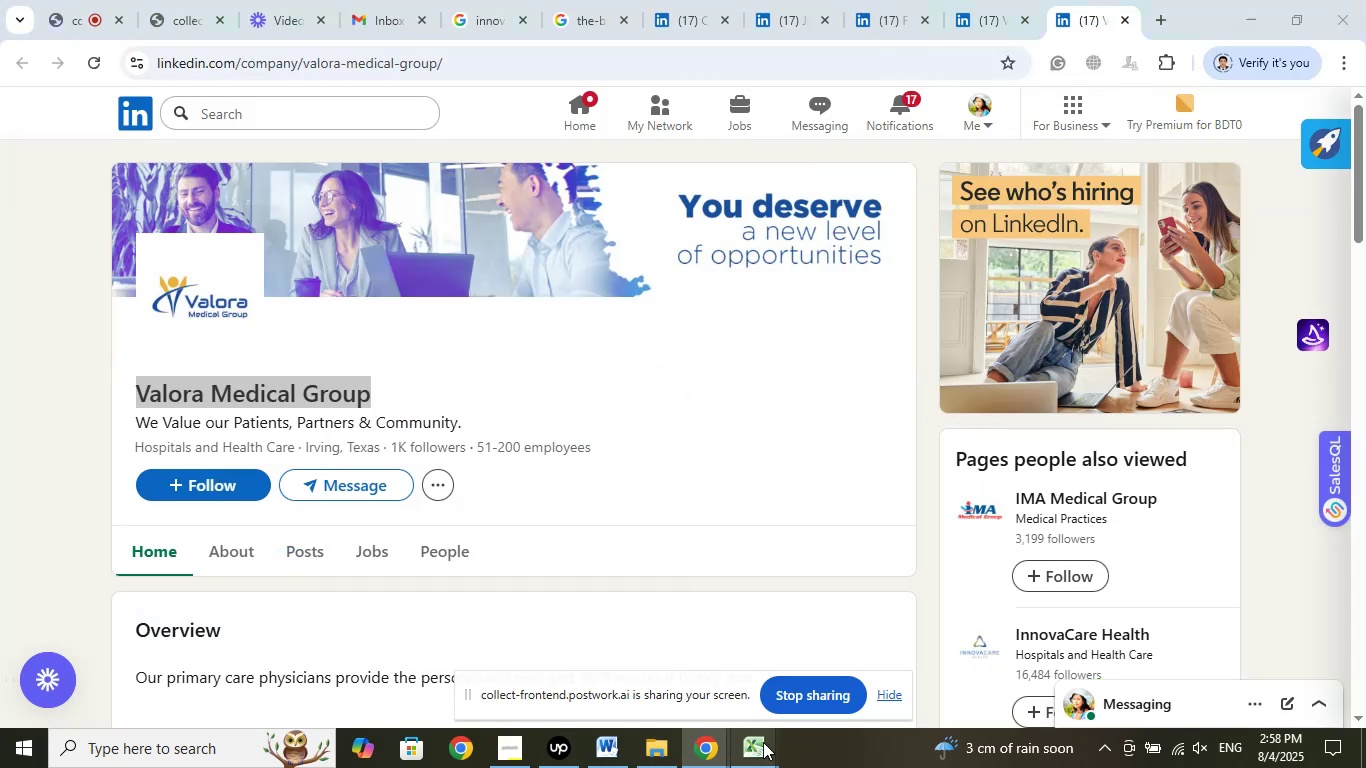 
left_click([671, 662])
 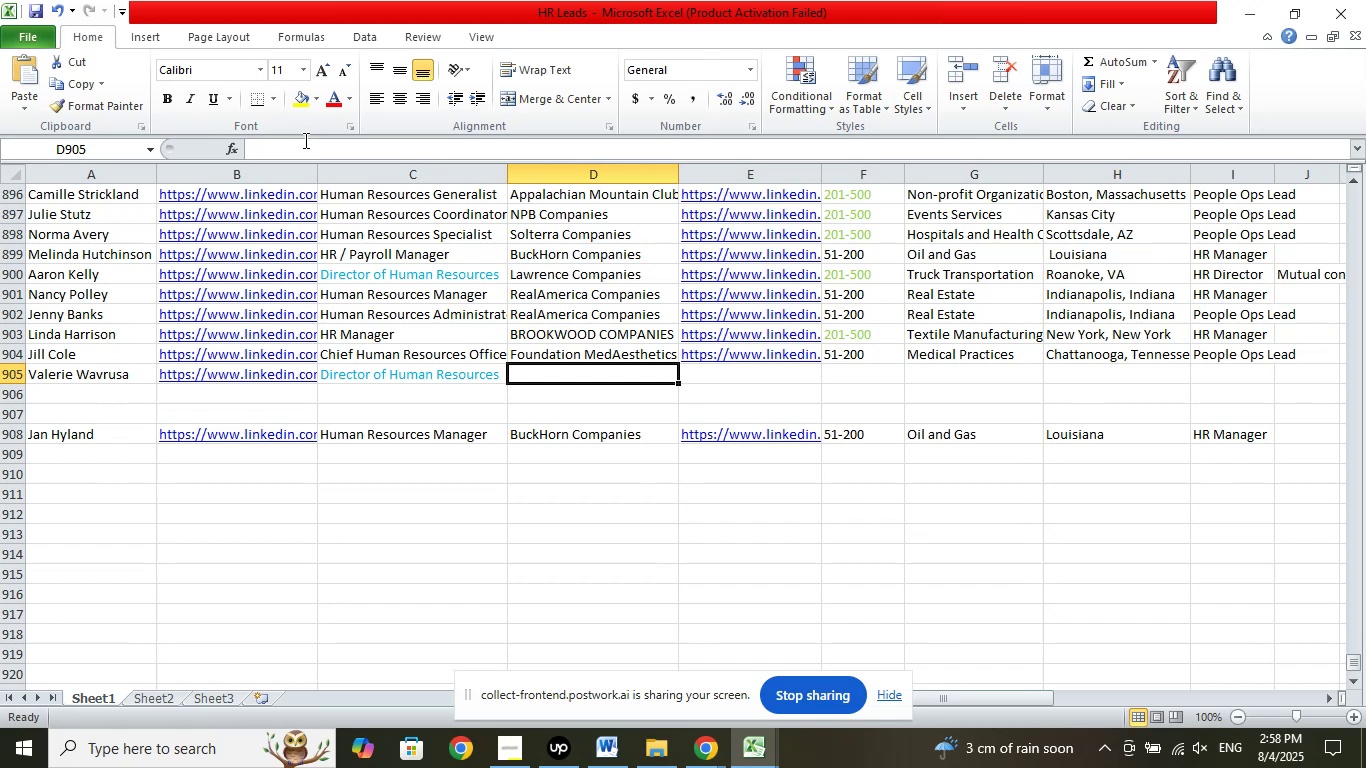 
left_click([303, 137])
 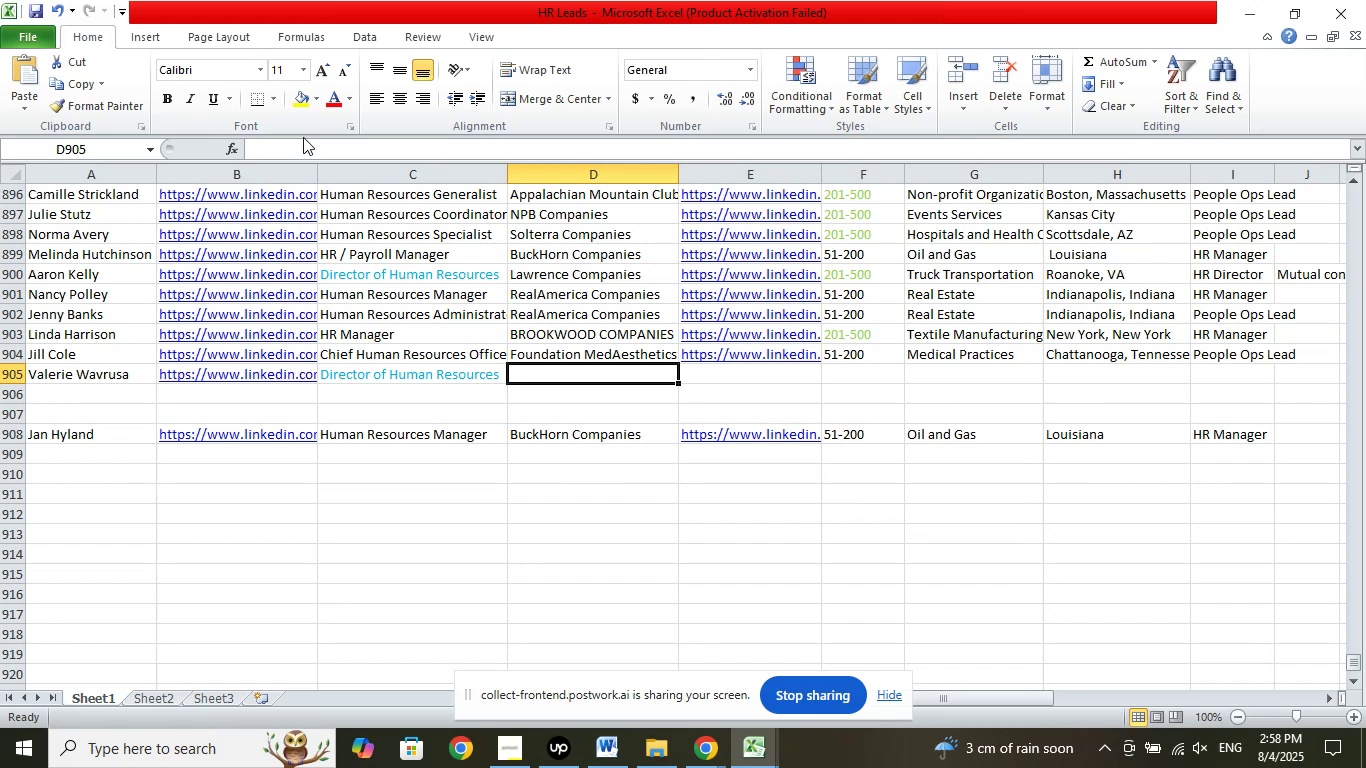 
right_click([303, 137])
 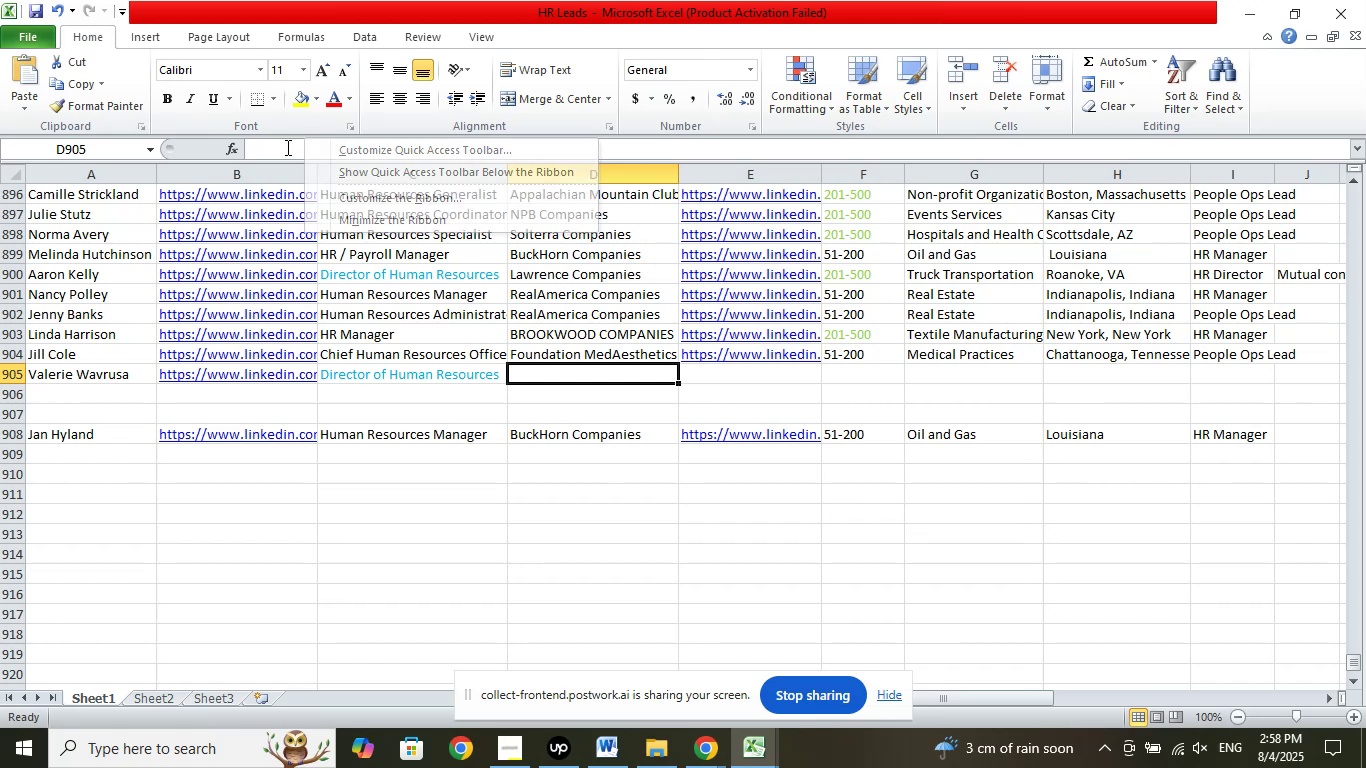 
double_click([279, 152])
 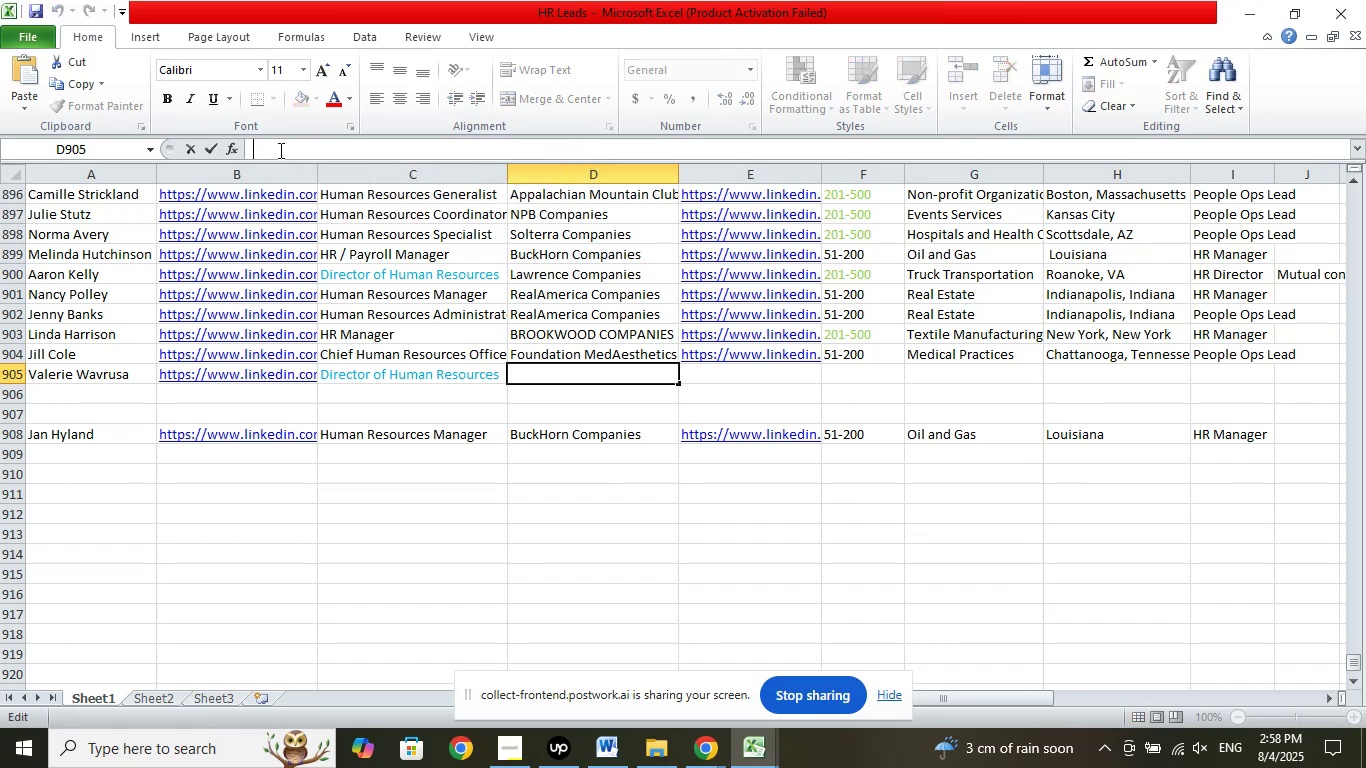 
right_click([279, 150])
 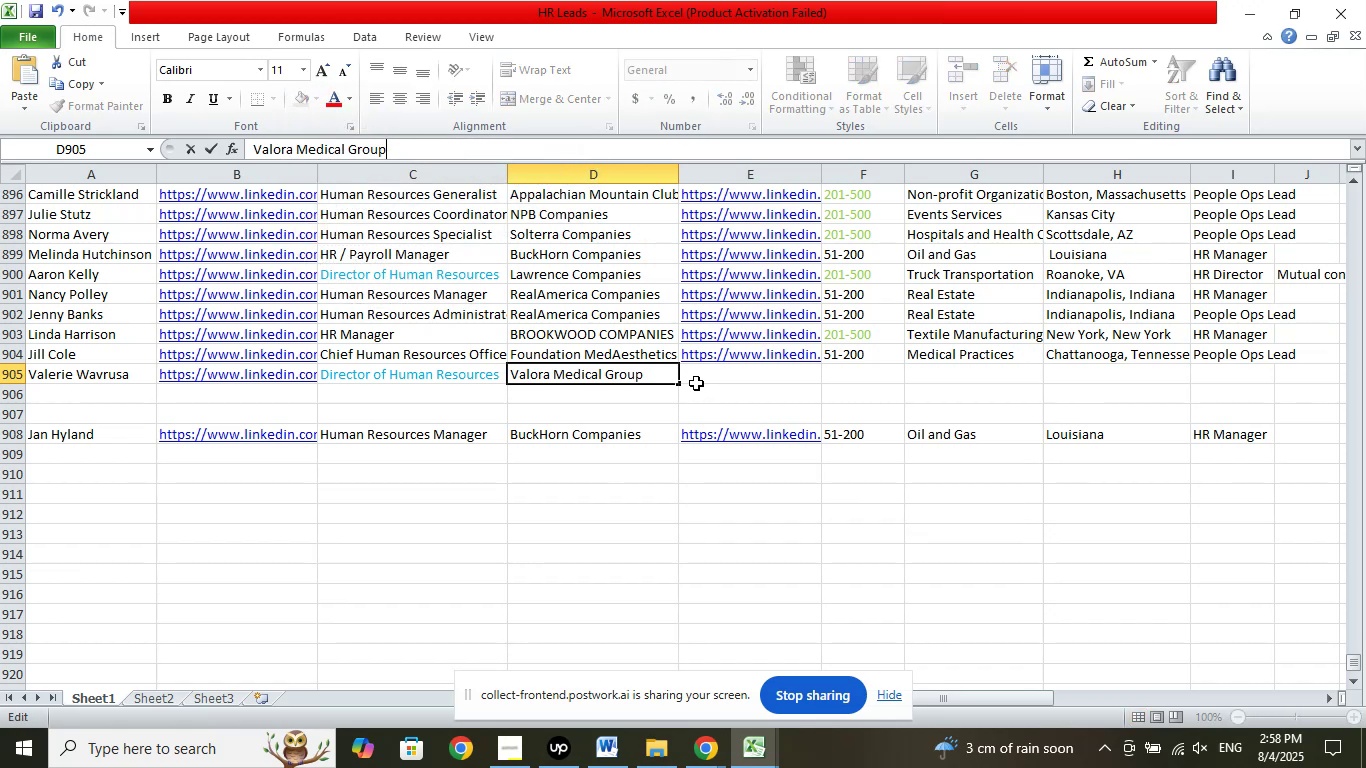 
left_click([704, 371])
 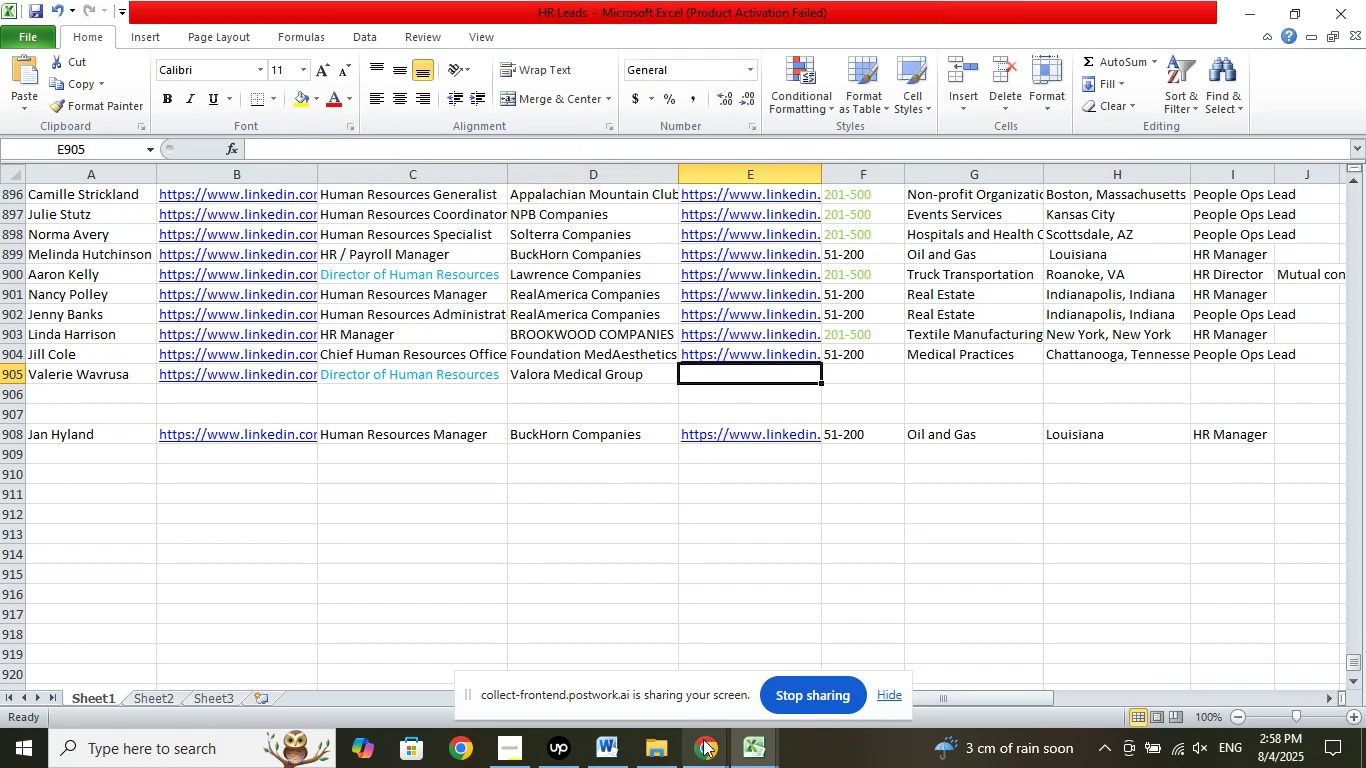 
left_click([703, 743])
 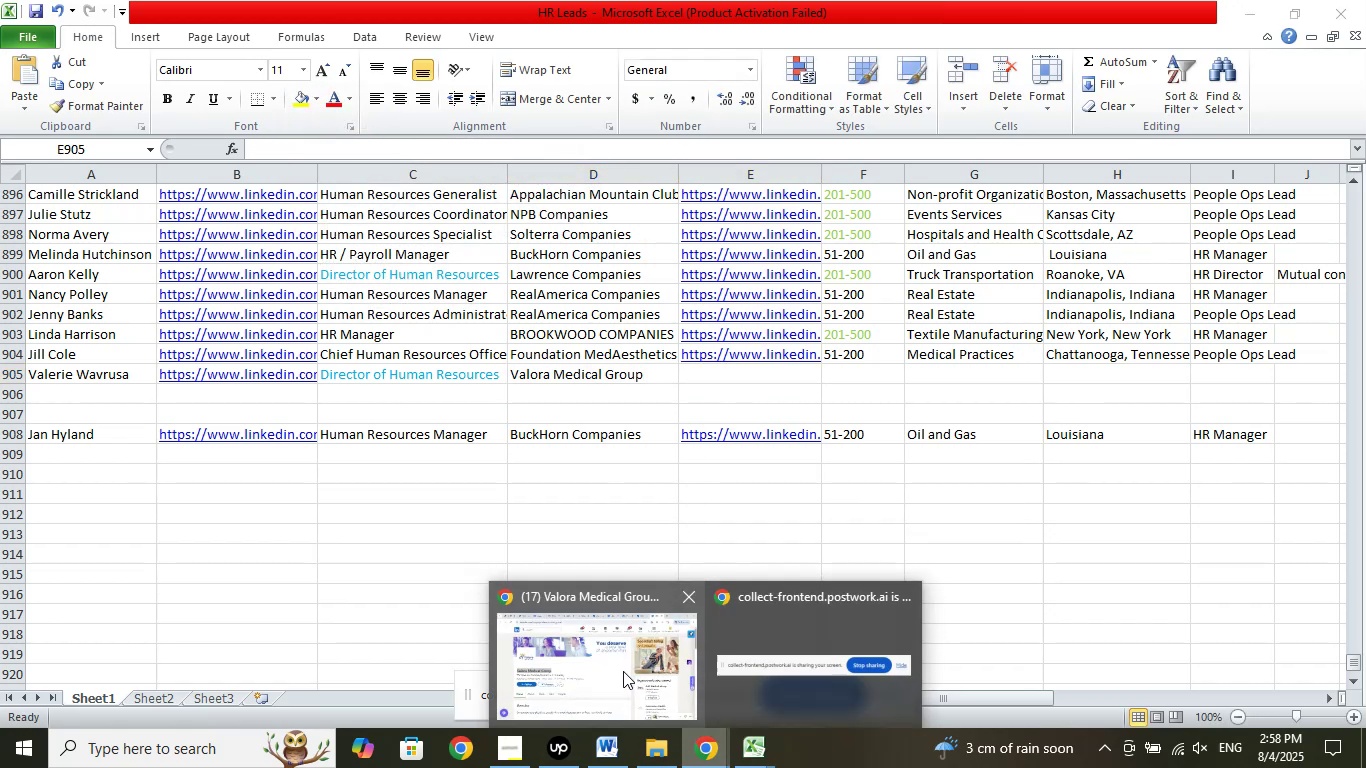 
left_click([623, 671])
 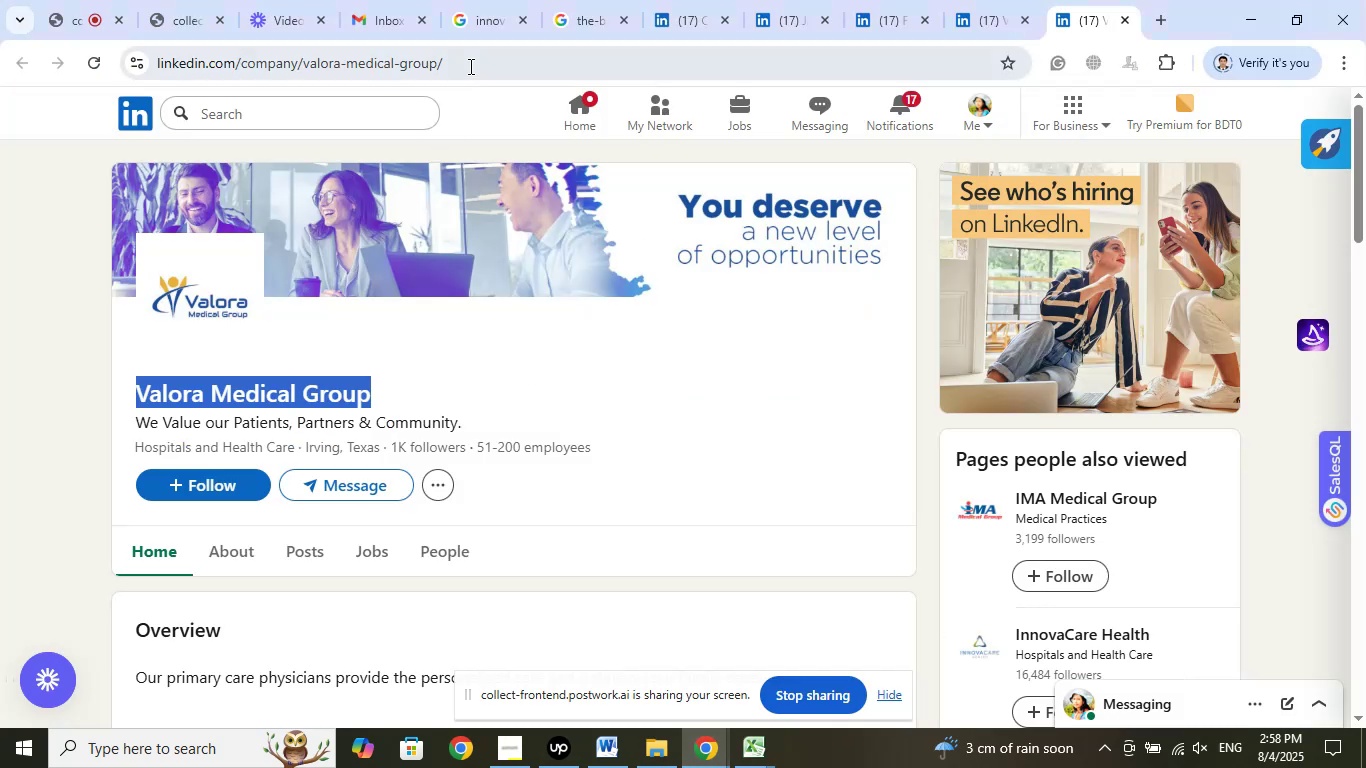 
left_click([465, 64])
 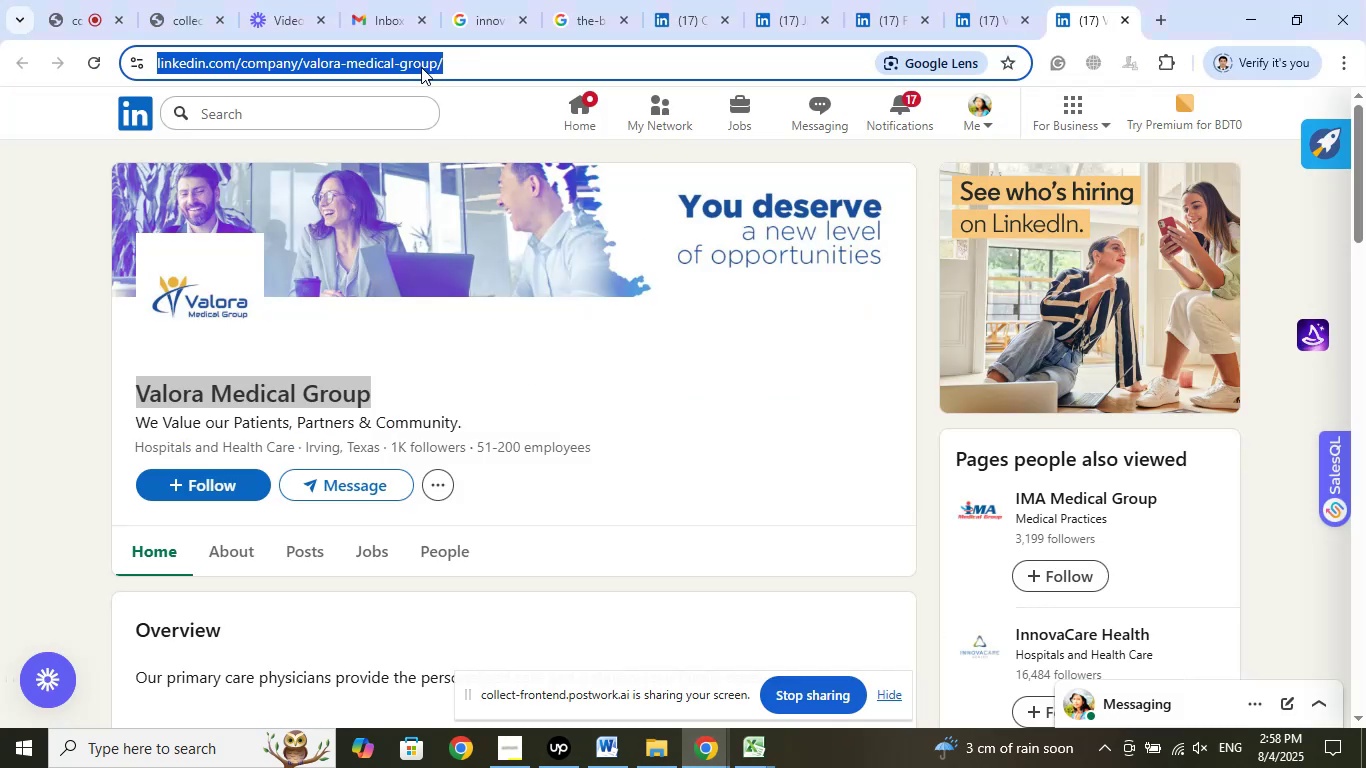 
right_click([421, 67])
 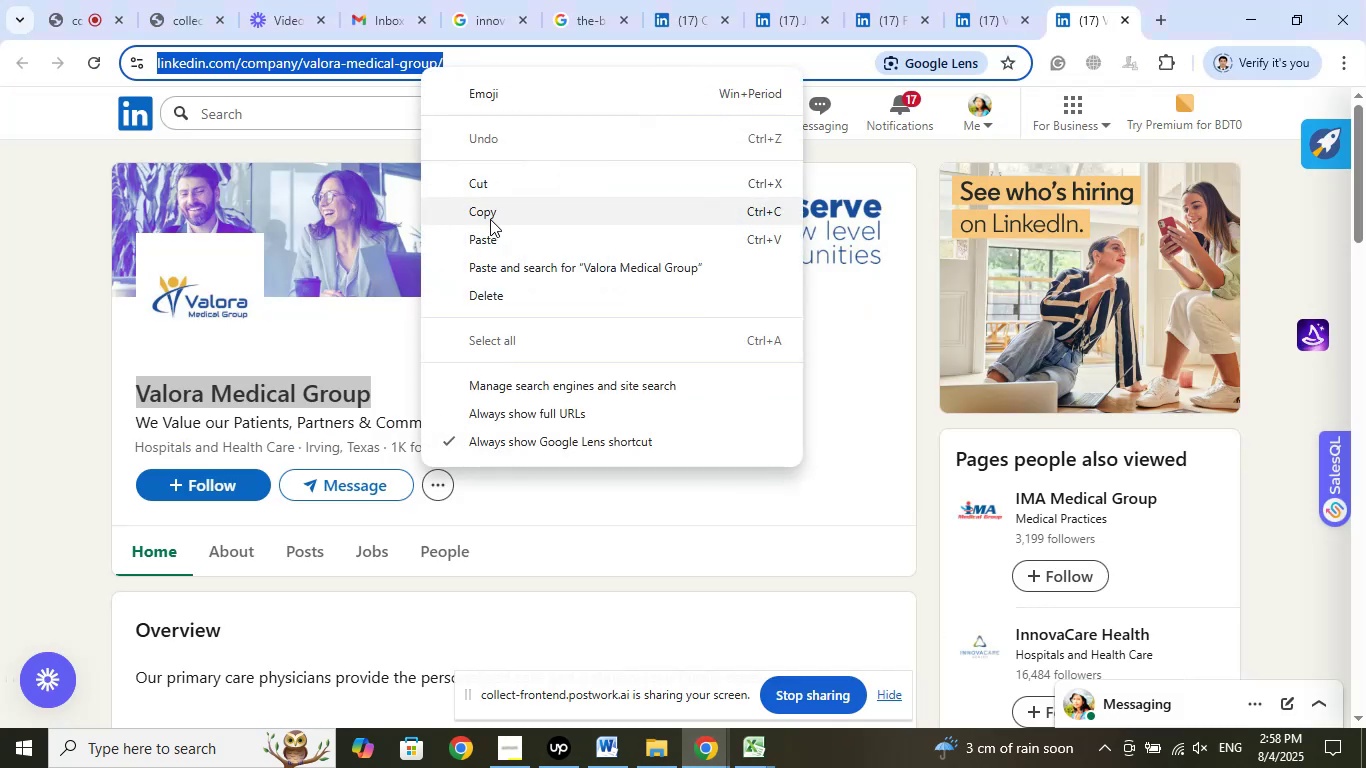 
left_click([490, 219])
 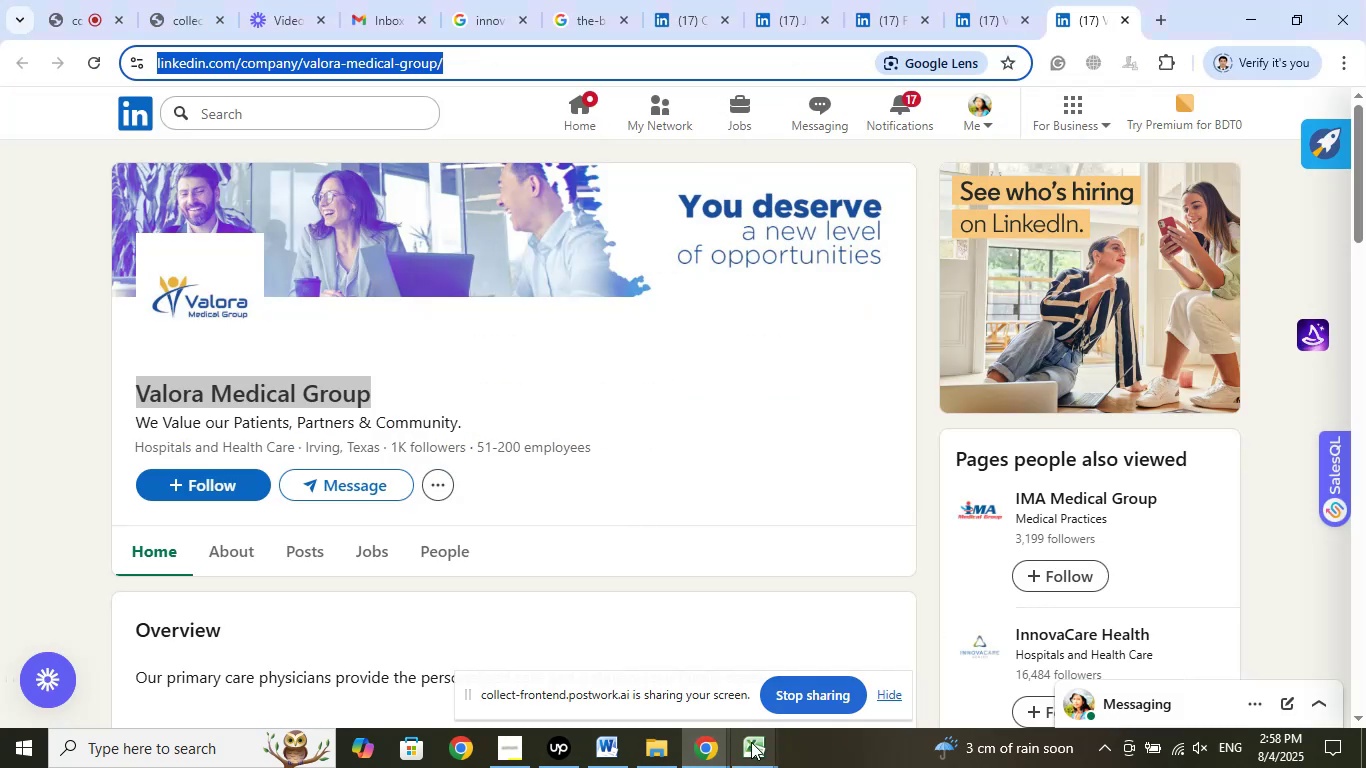 
left_click([749, 743])
 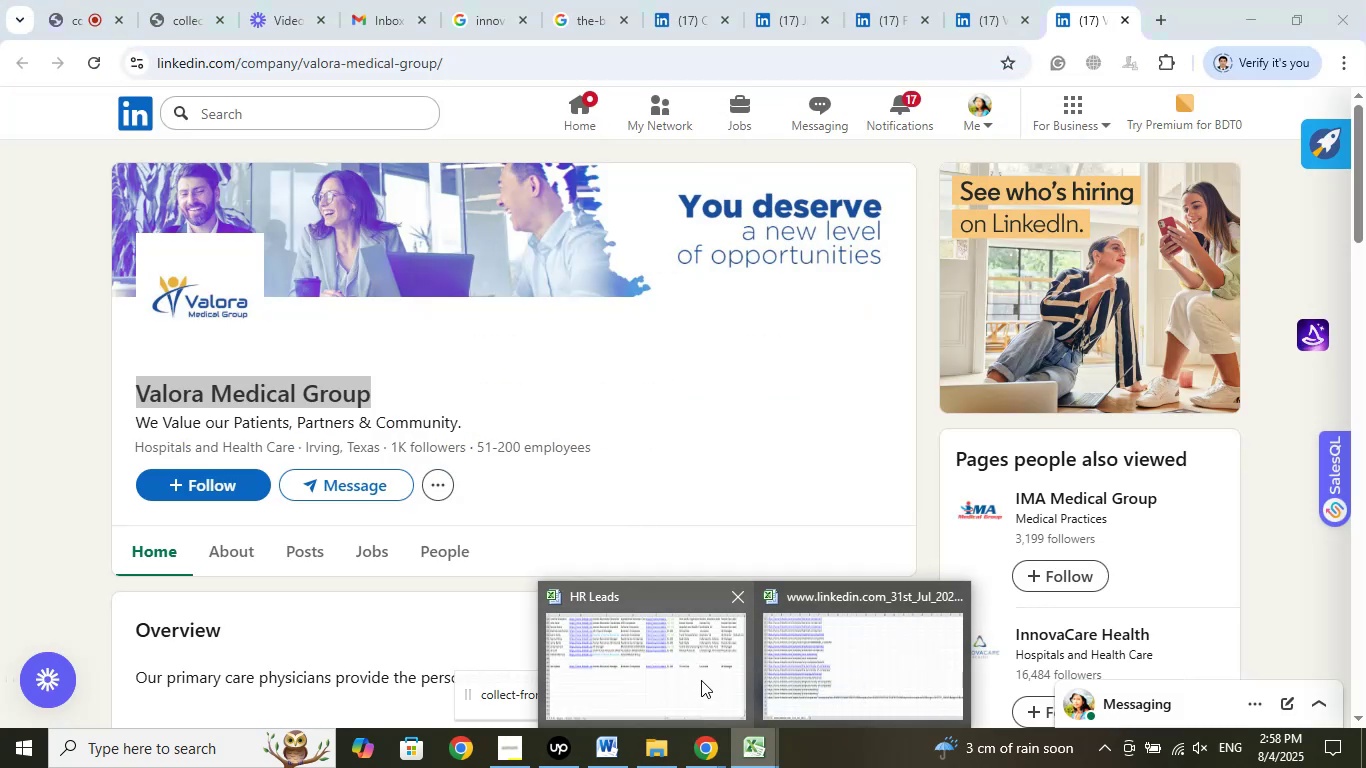 
left_click([701, 680])
 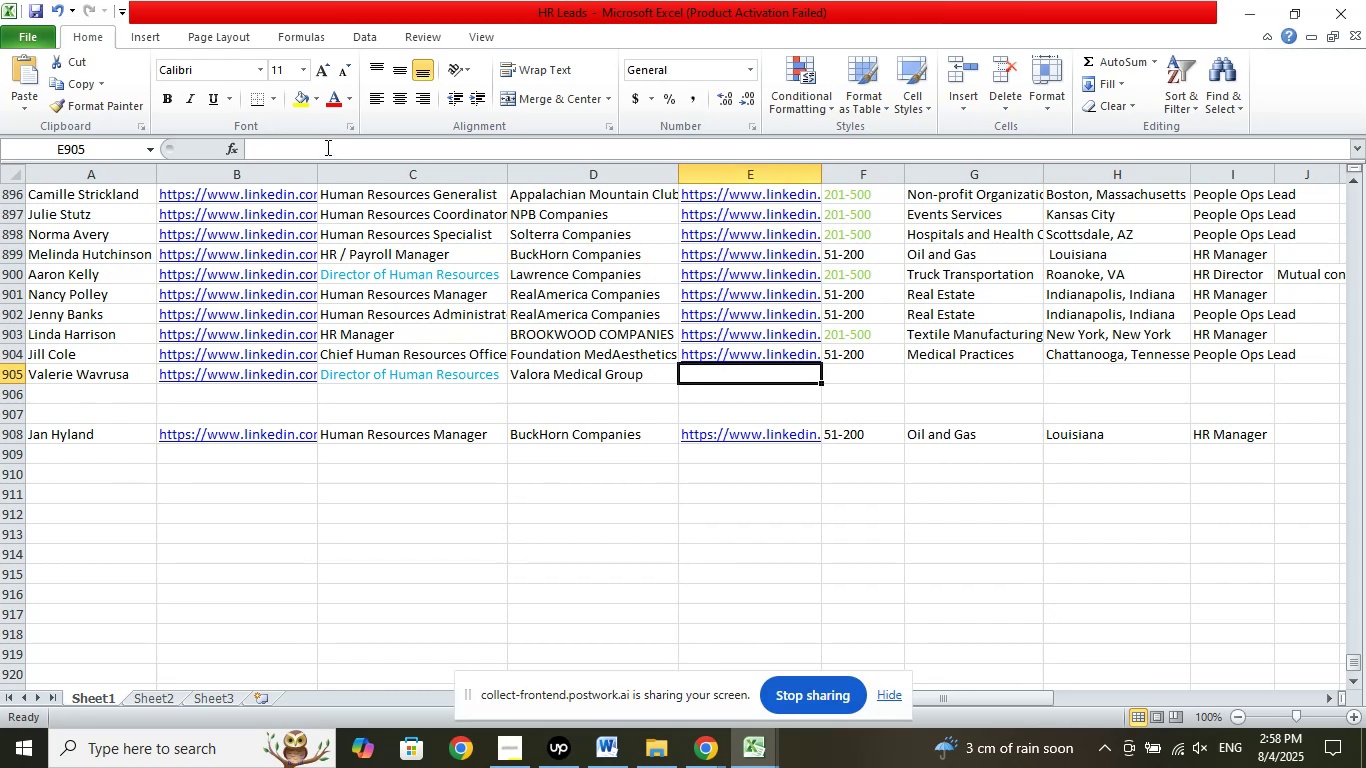 
left_click([326, 147])
 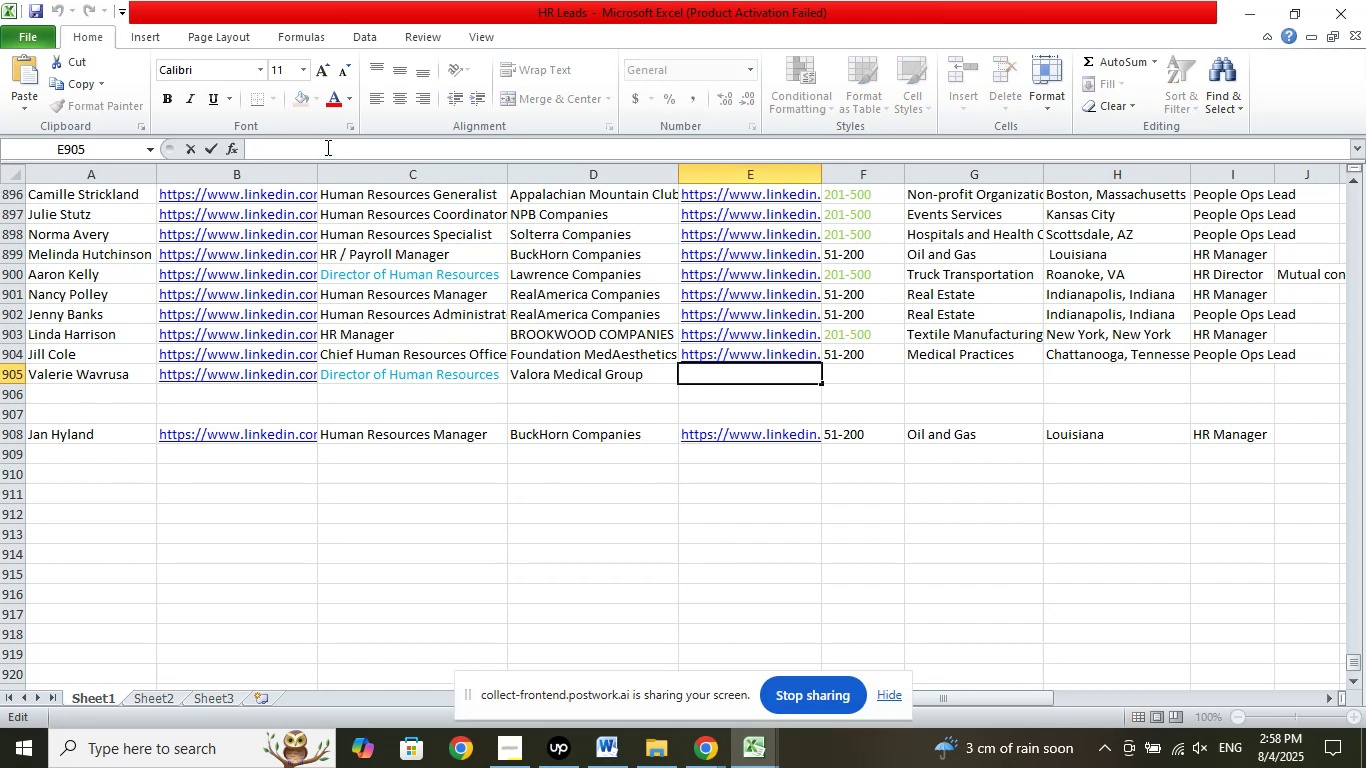 
right_click([326, 147])
 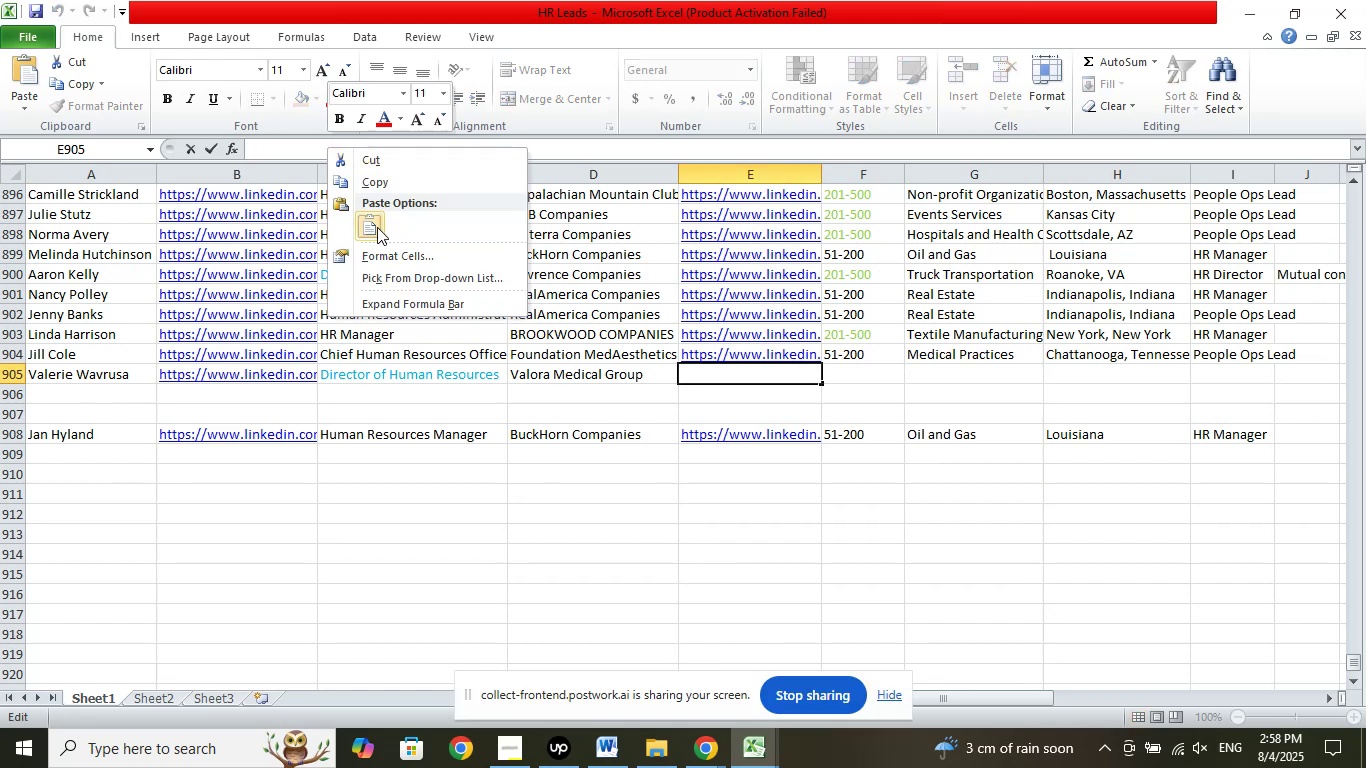 
left_click([374, 226])
 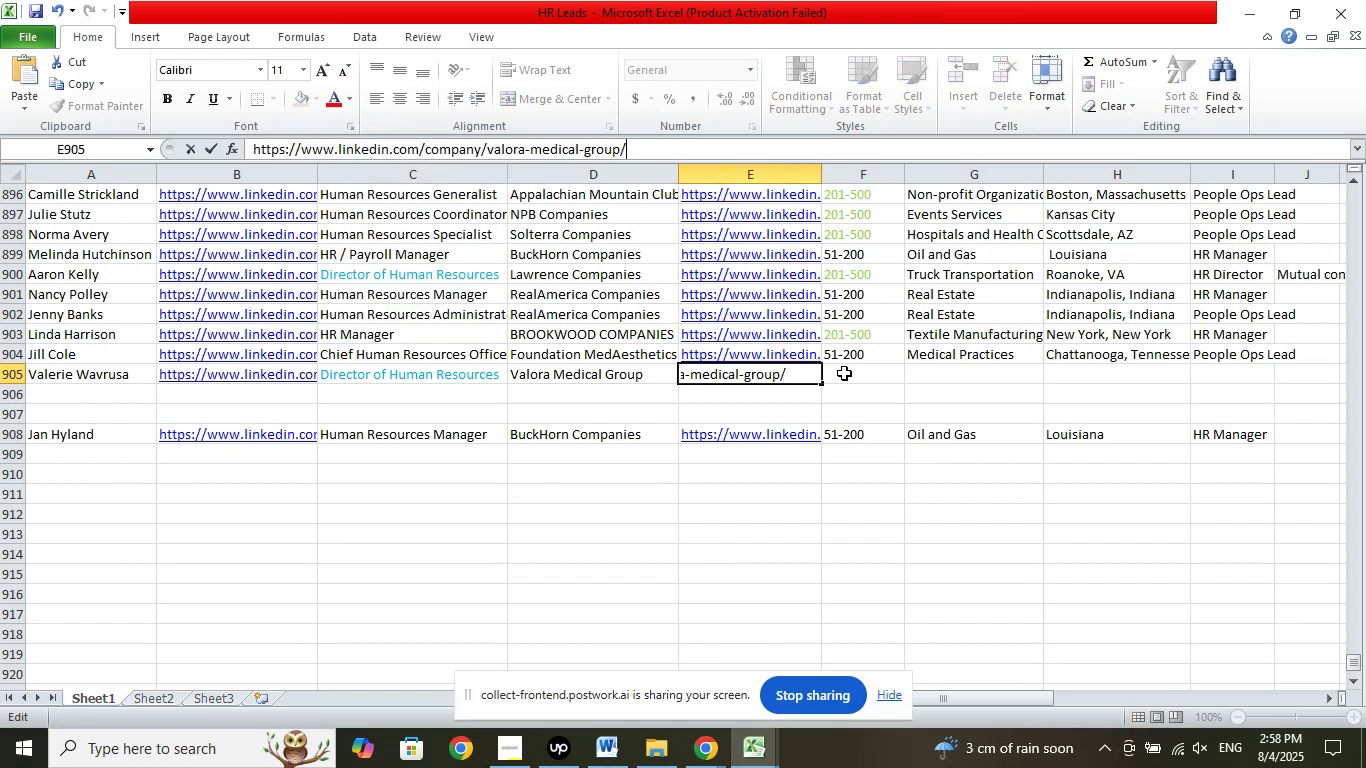 
left_click([844, 373])
 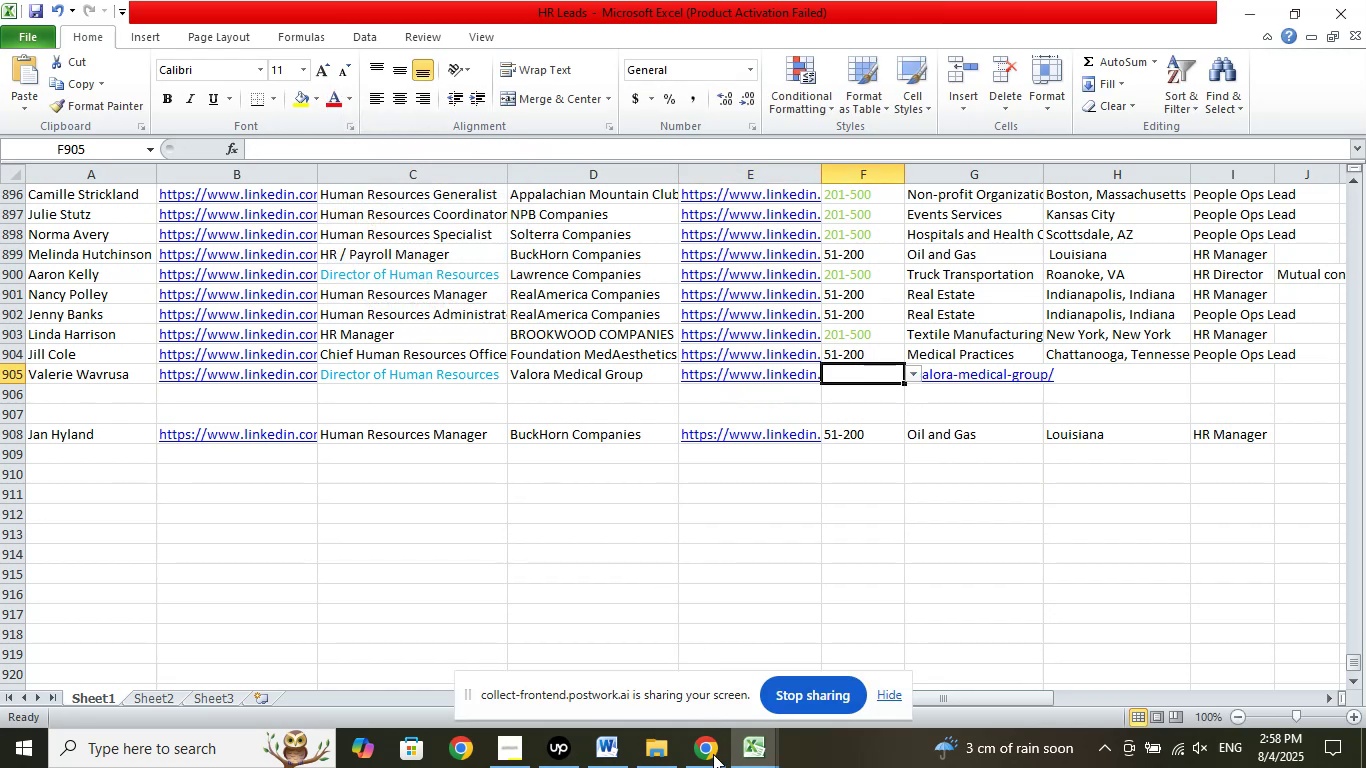 
left_click([712, 758])
 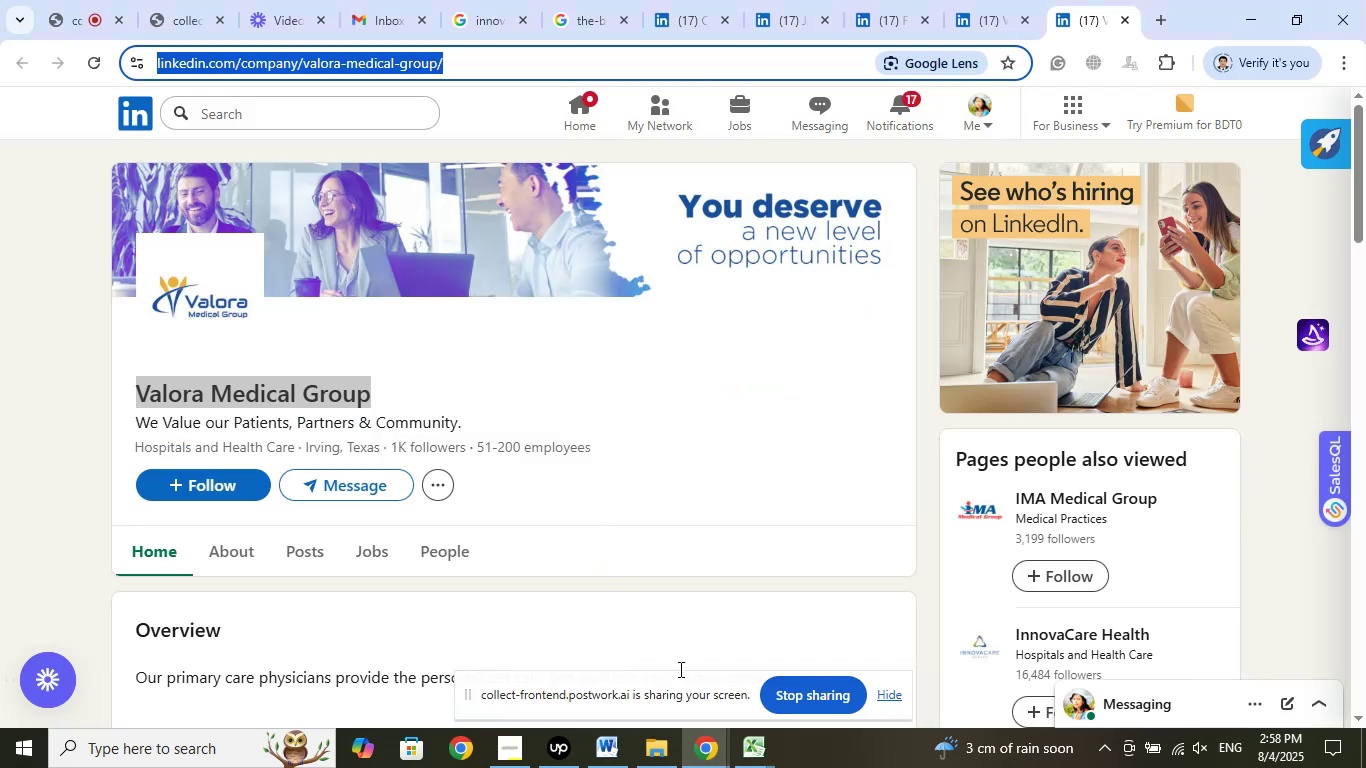 
left_click([764, 745])
 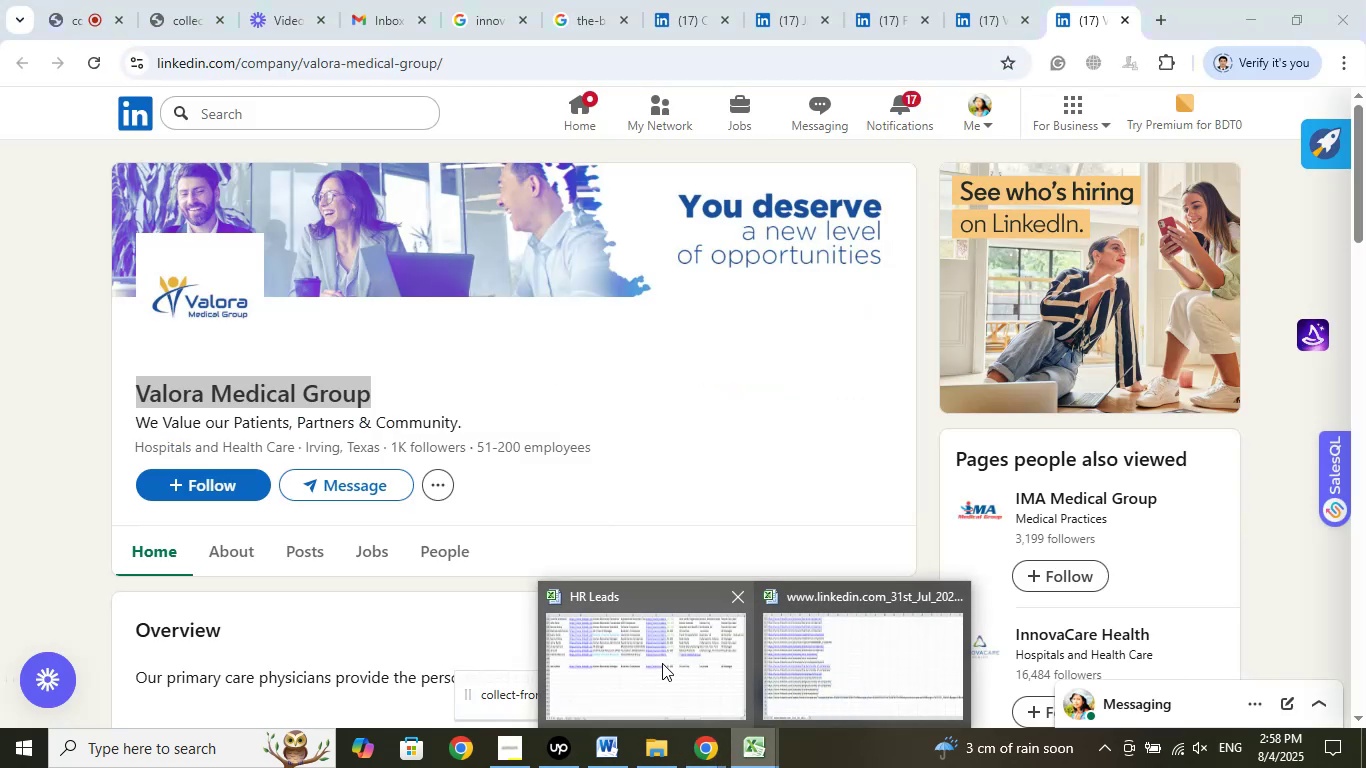 
left_click([662, 663])
 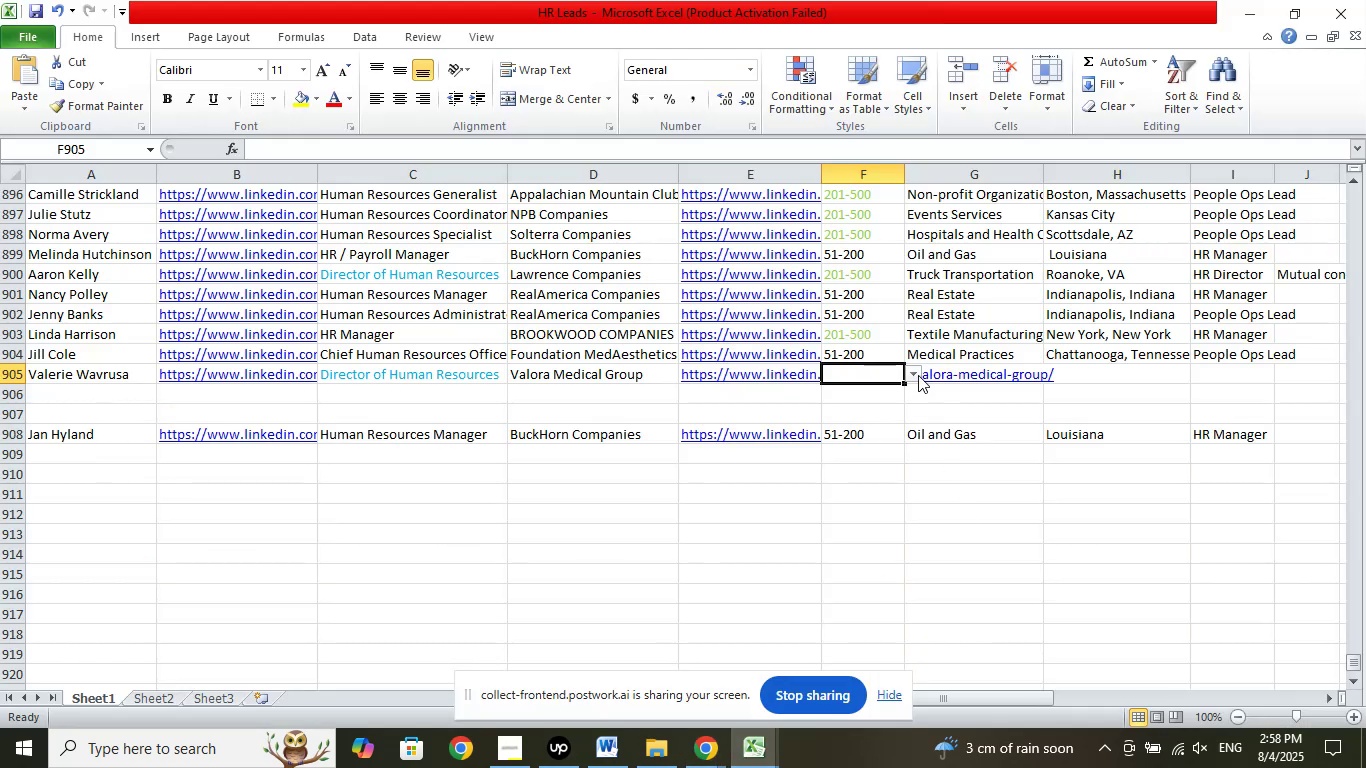 
left_click([916, 374])
 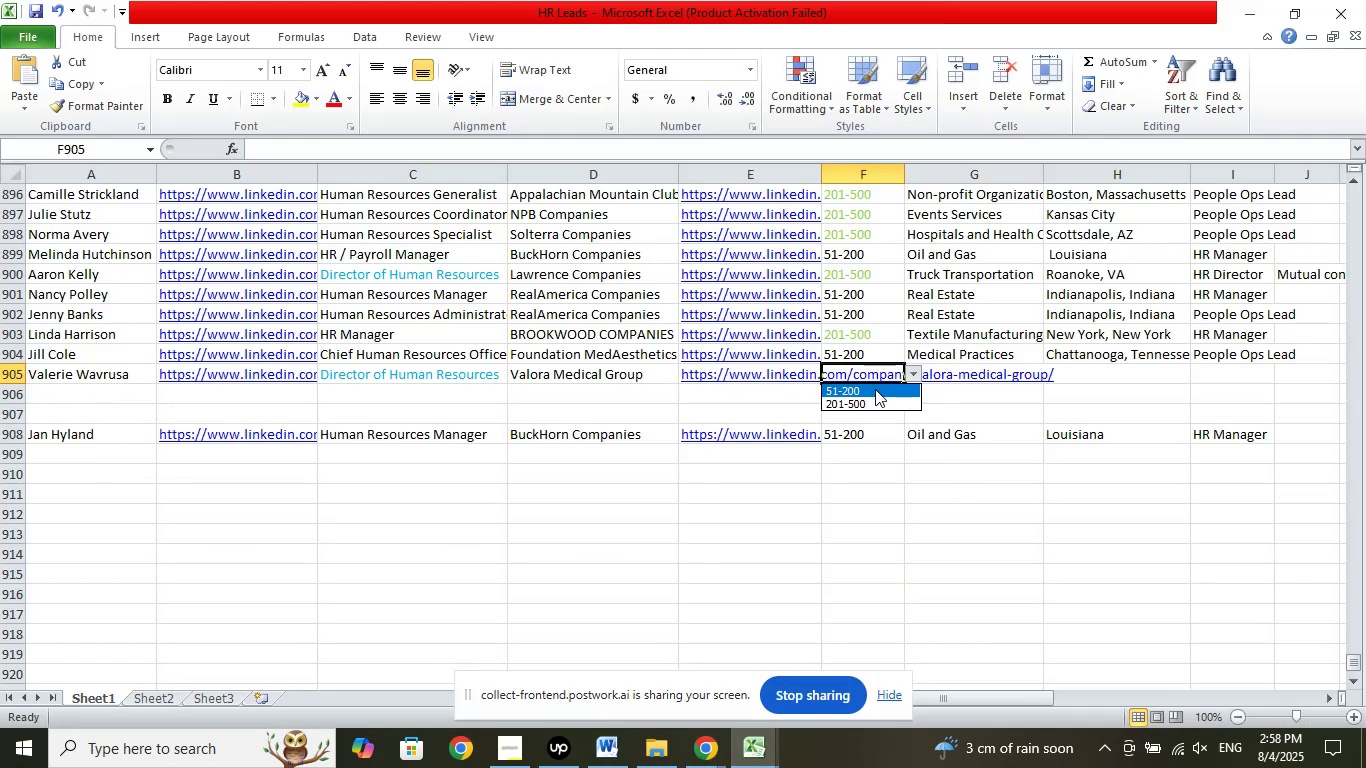 
left_click([875, 389])
 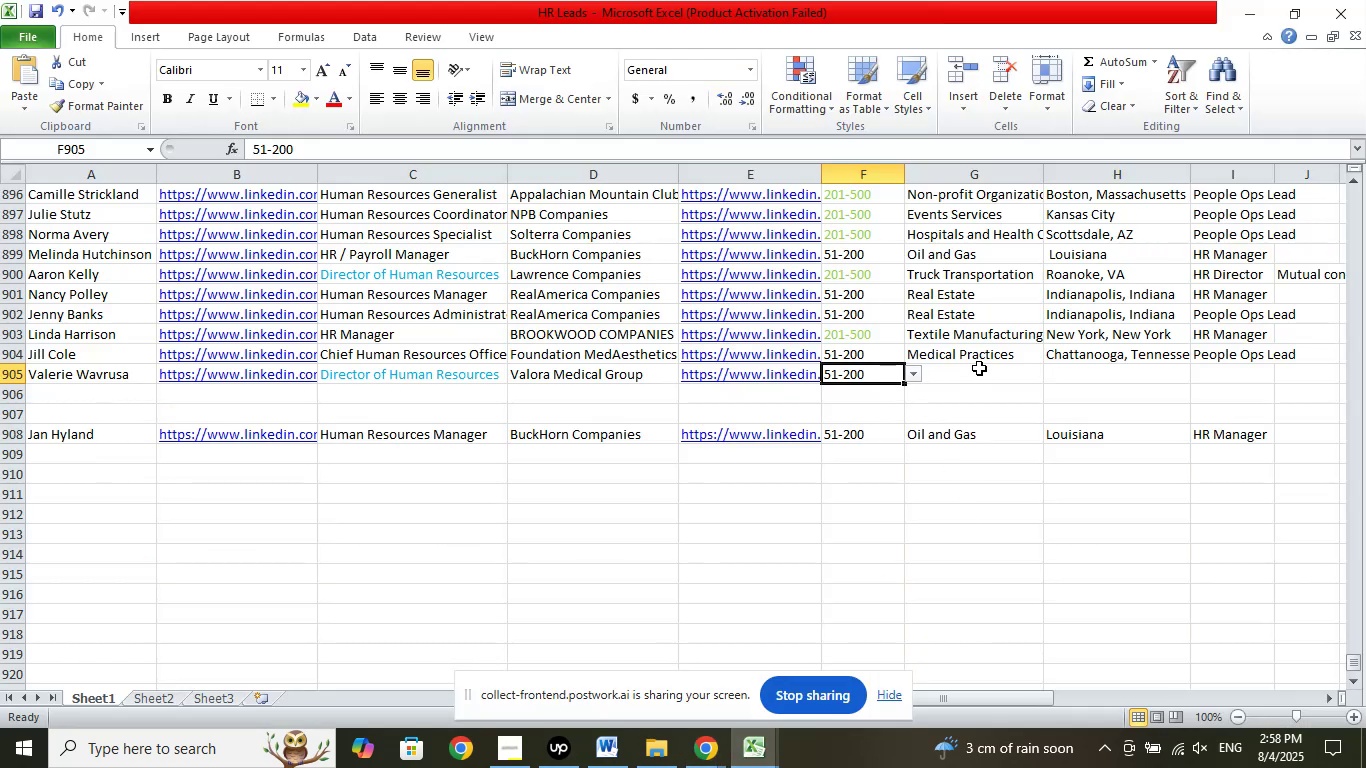 
left_click([979, 368])
 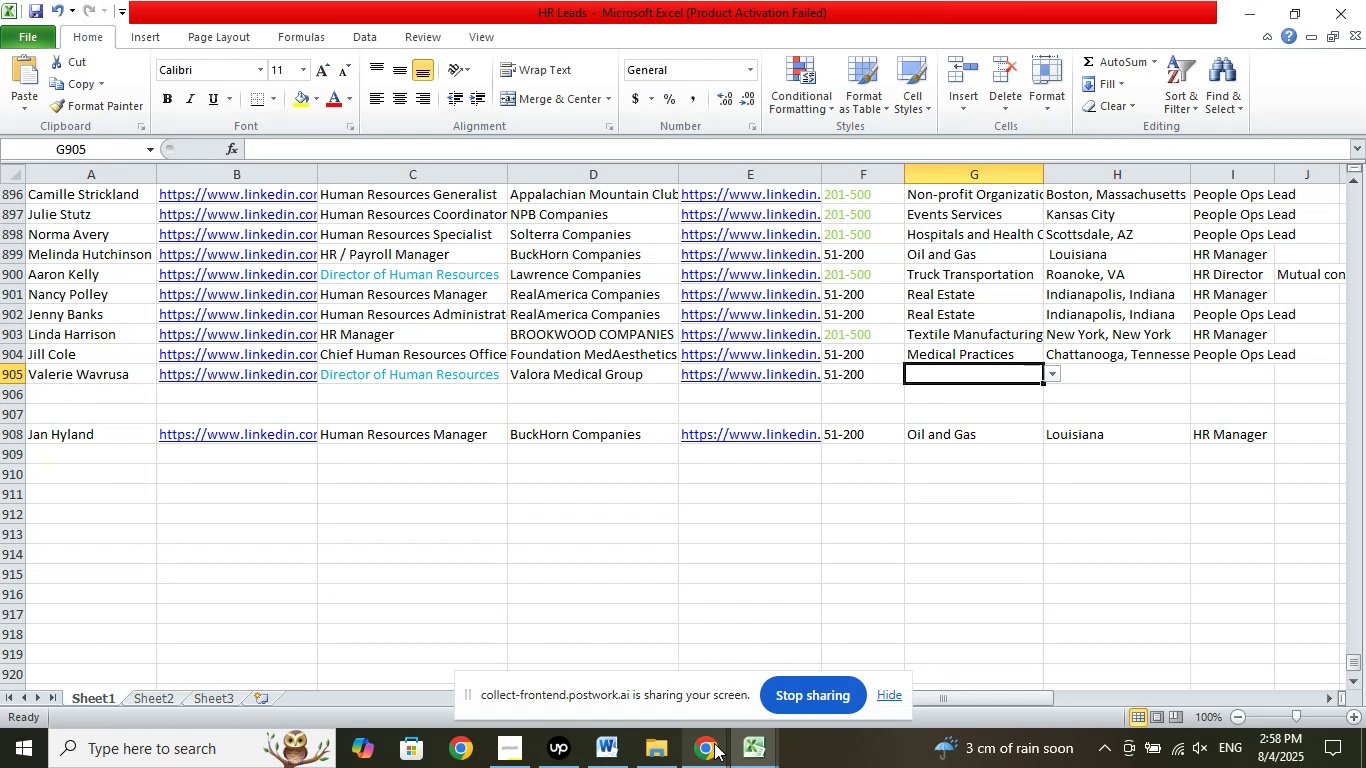 
left_click([714, 743])
 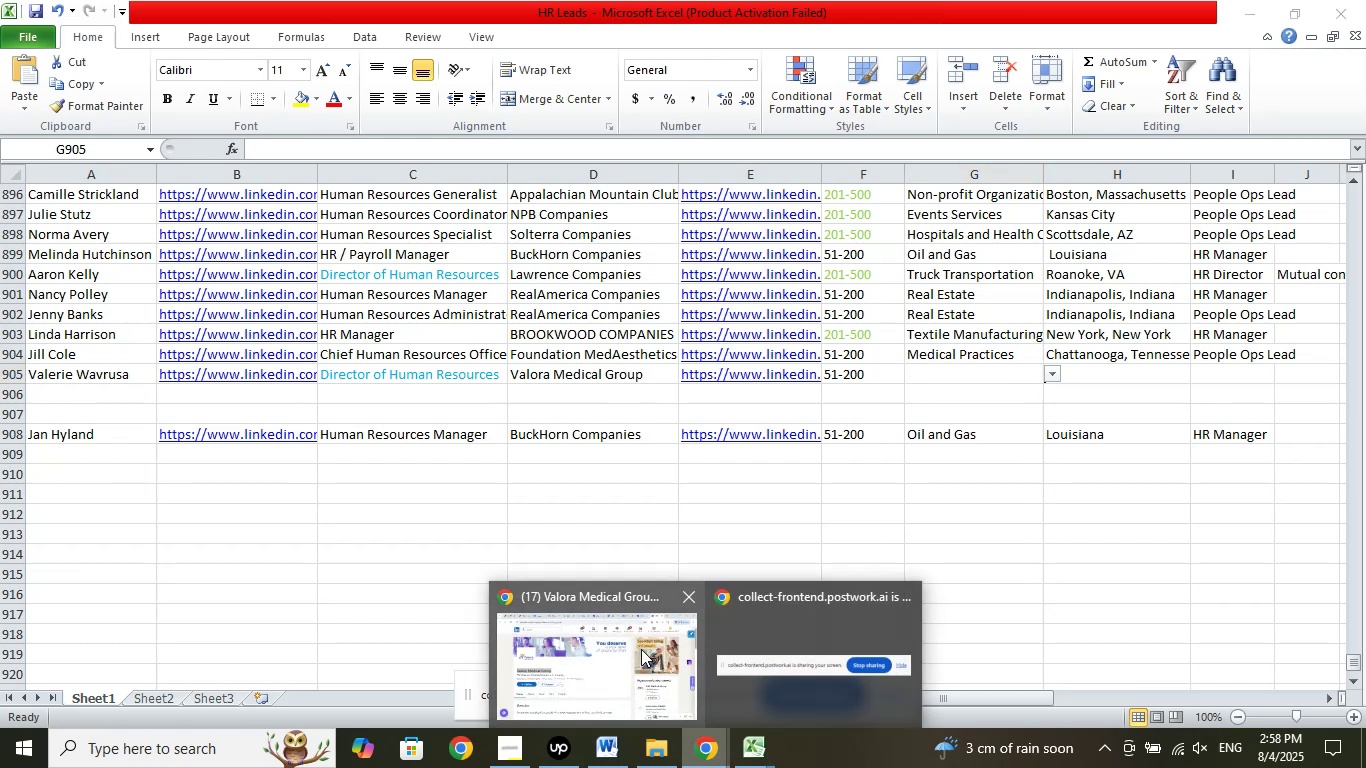 
left_click([641, 649])
 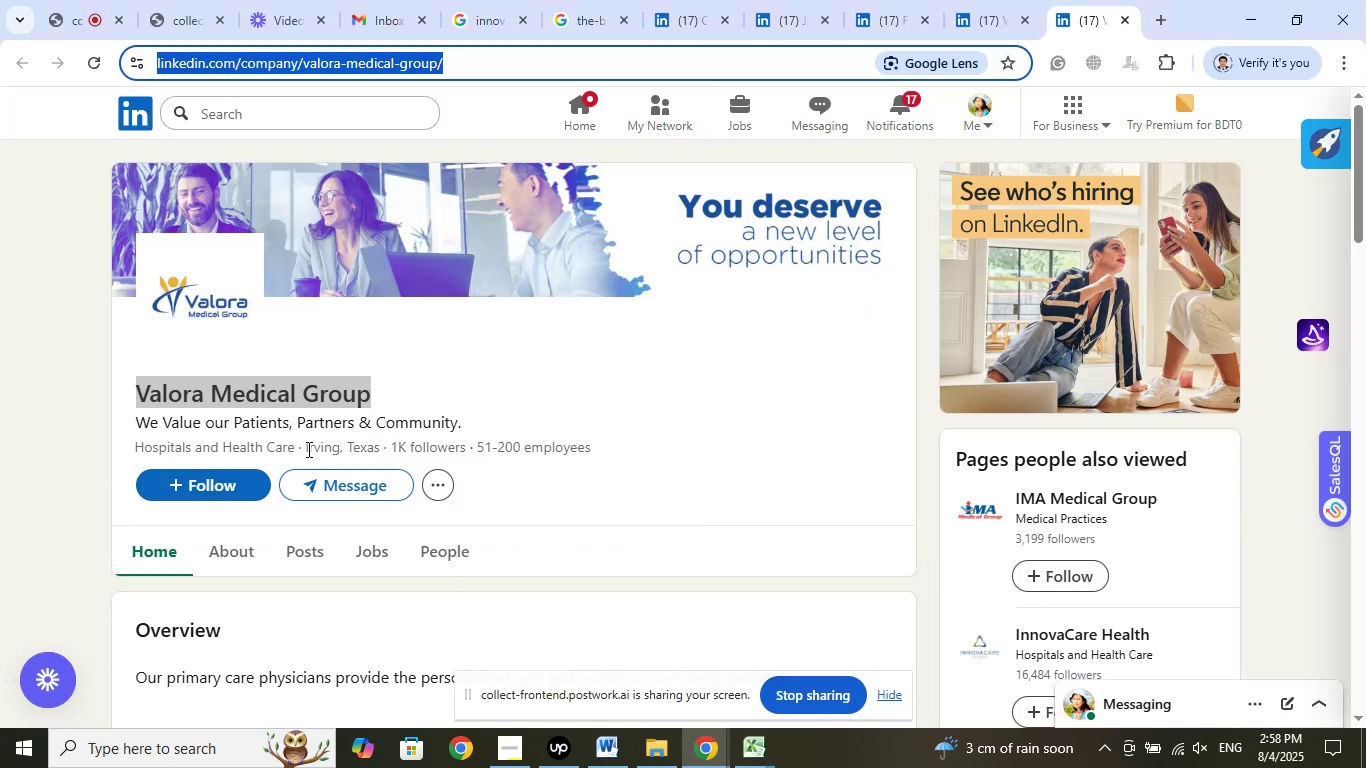 
left_click_drag(start_coordinate=[302, 449], to_coordinate=[377, 449])
 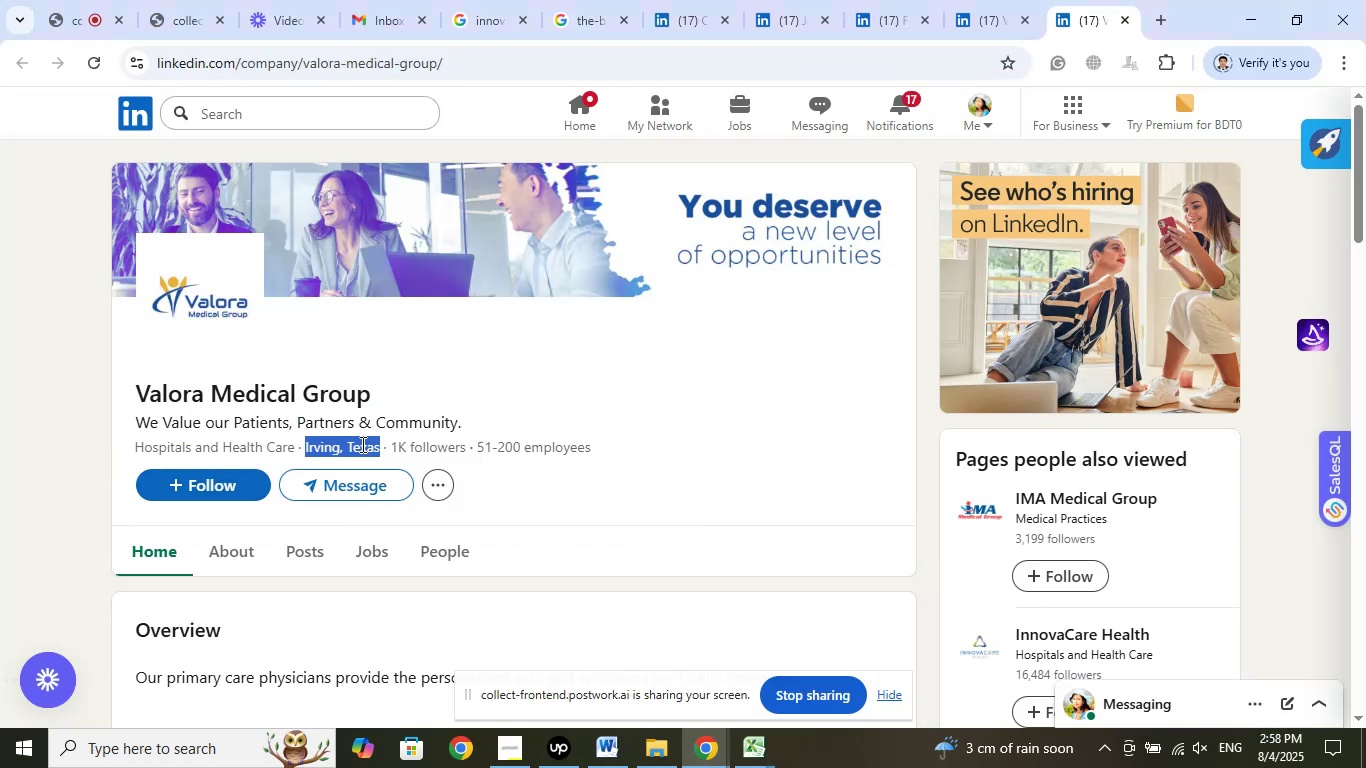 
right_click([361, 444])
 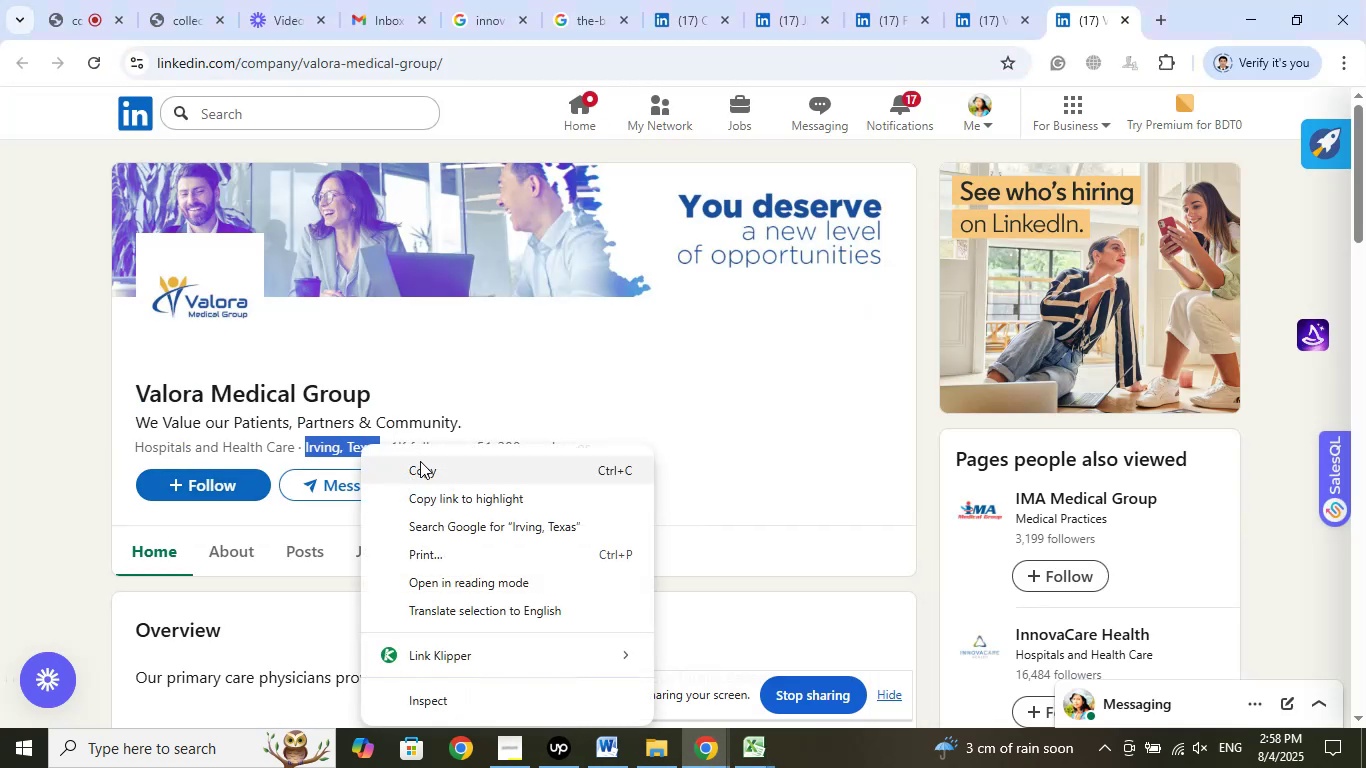 
left_click([420, 463])
 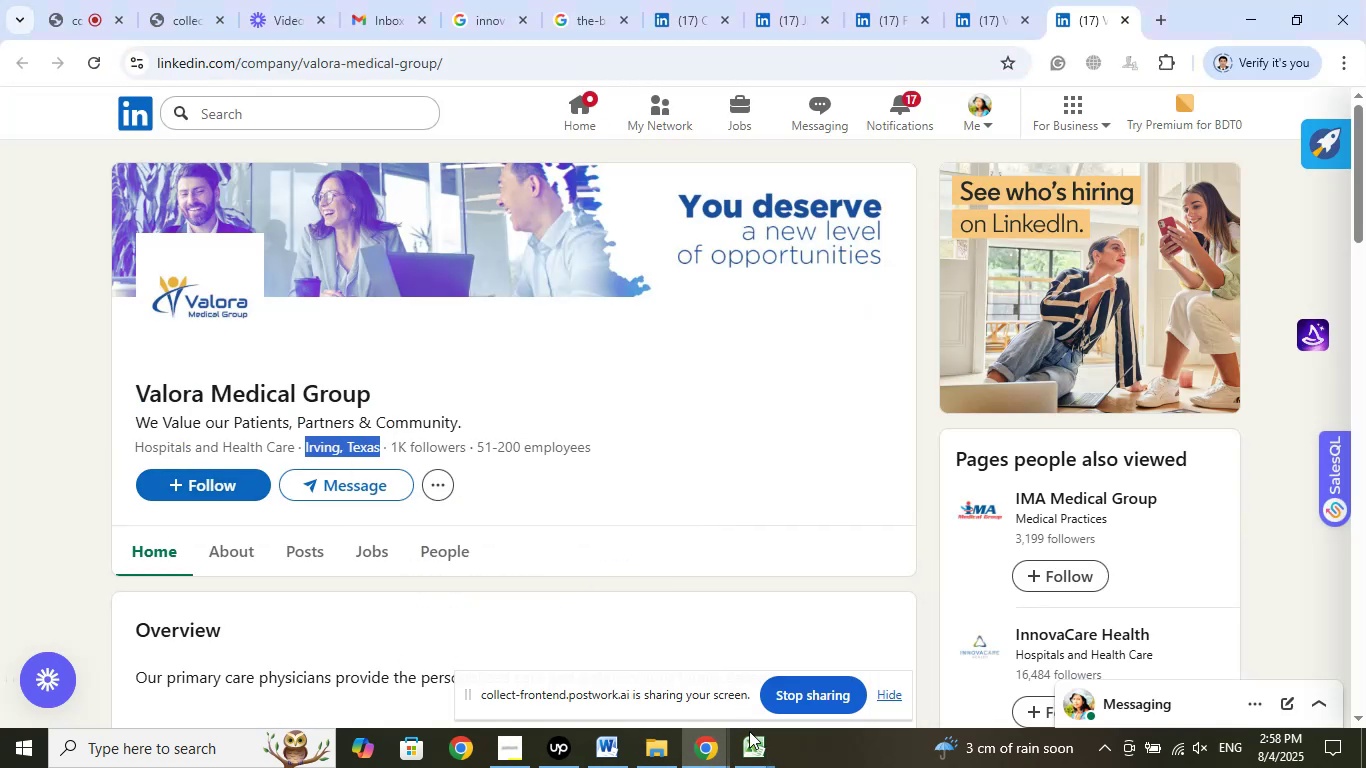 
left_click([749, 737])
 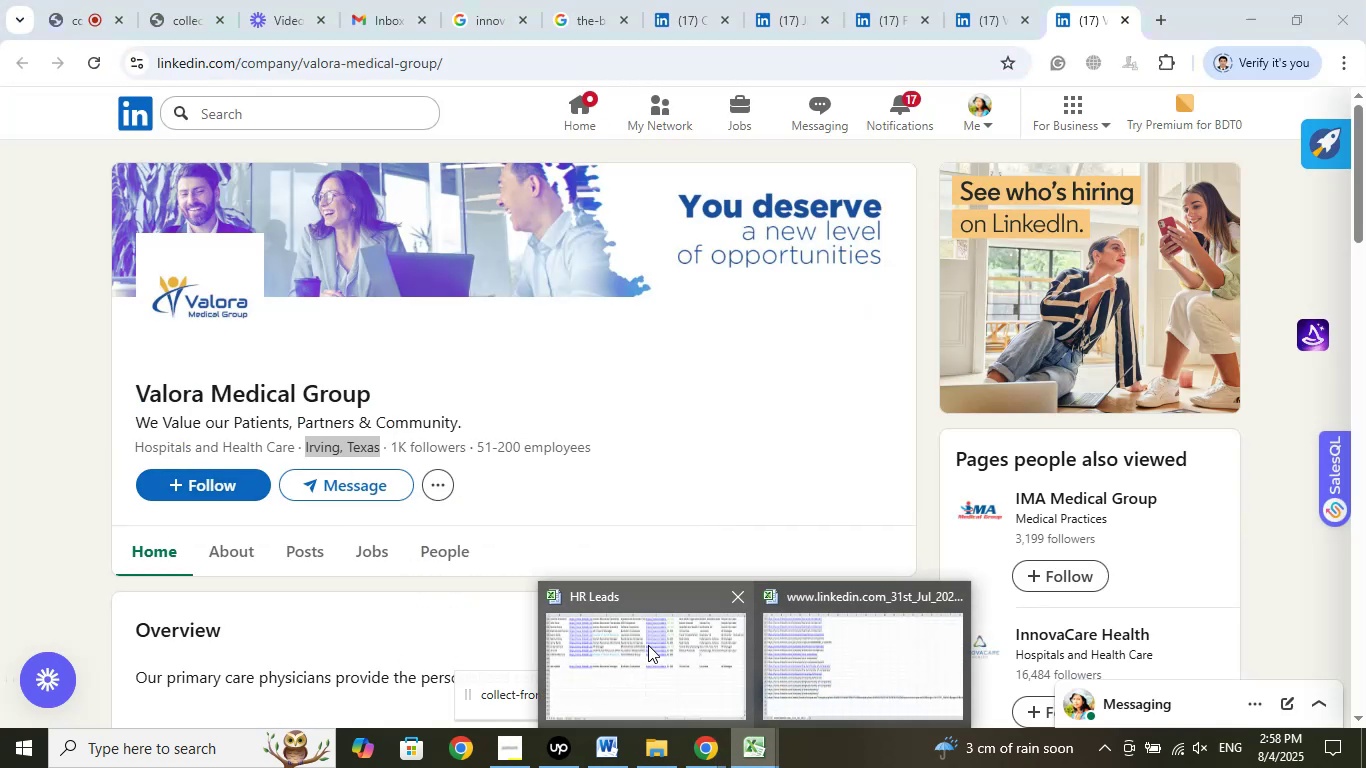 
left_click([638, 635])
 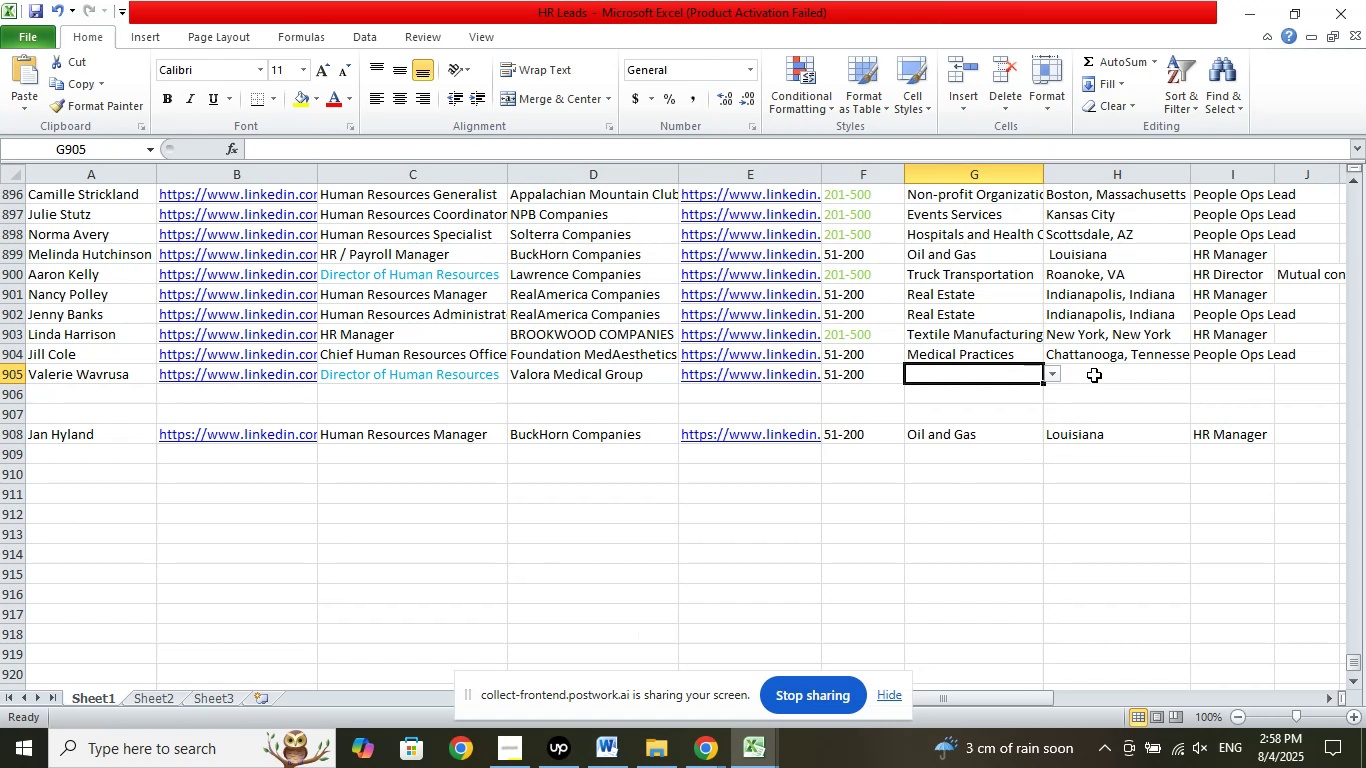 
left_click([1094, 370])
 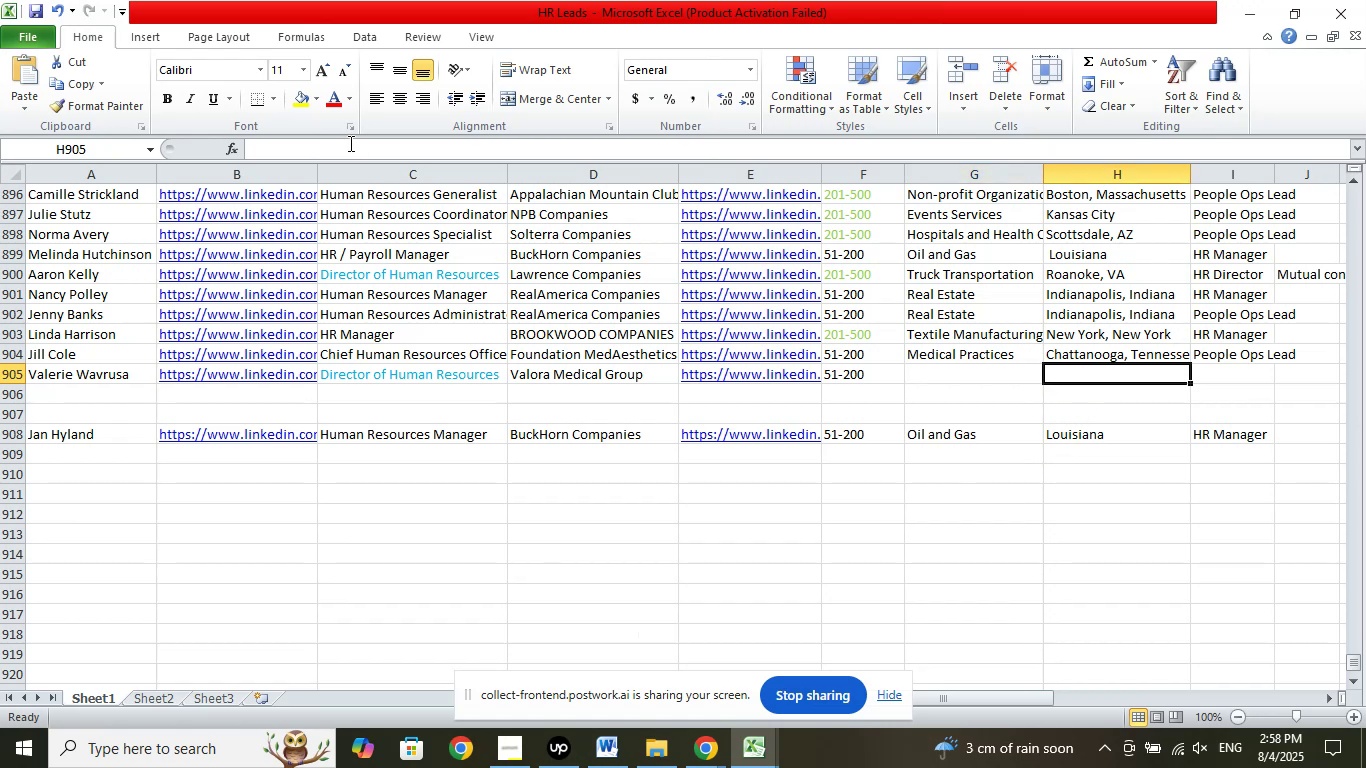 
left_click([346, 140])
 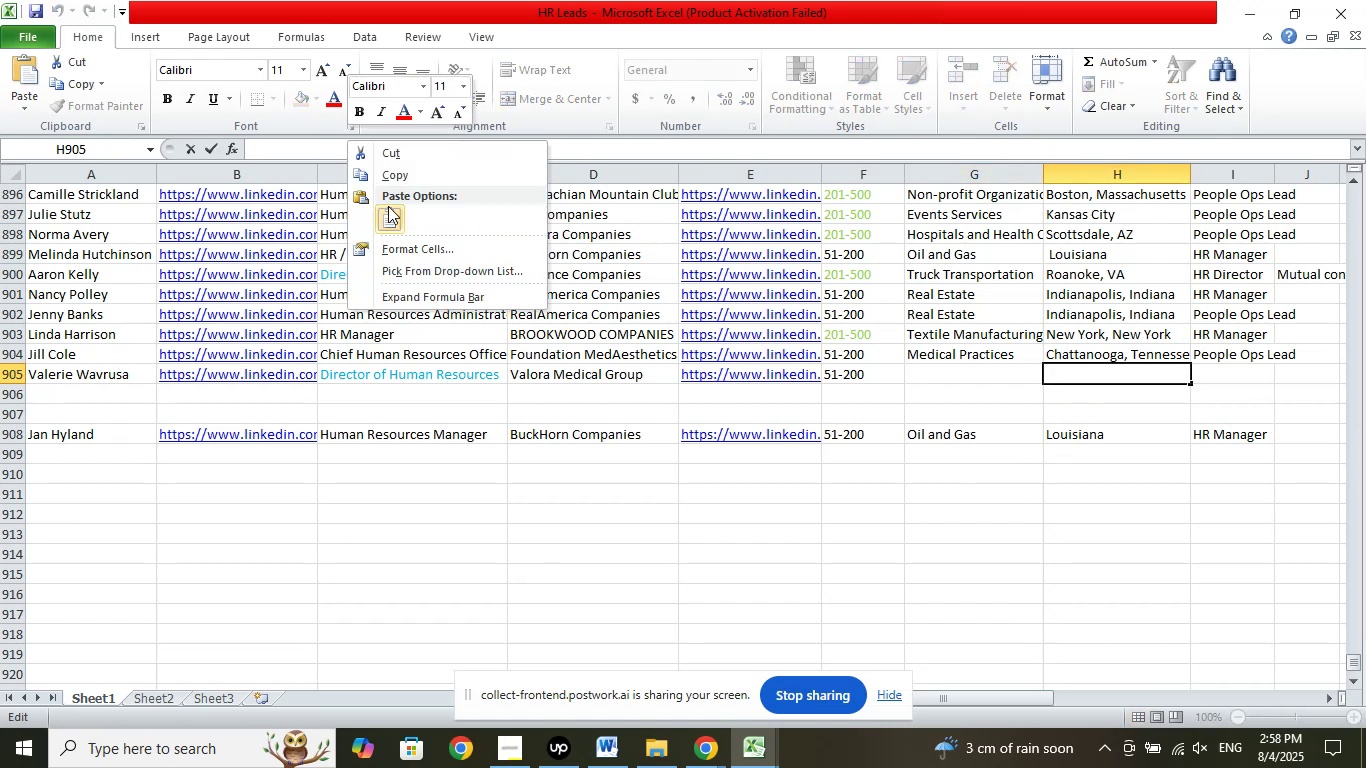 
left_click([387, 208])
 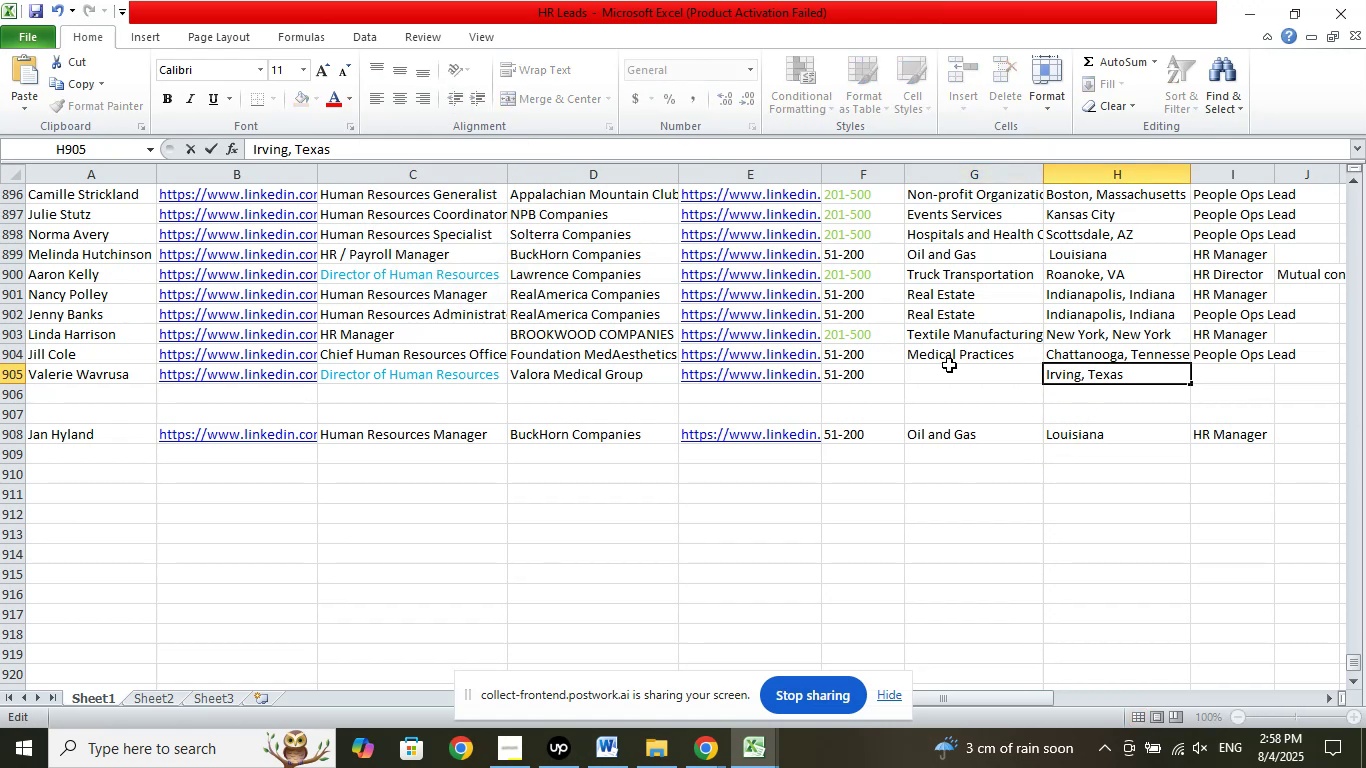 
left_click([950, 367])
 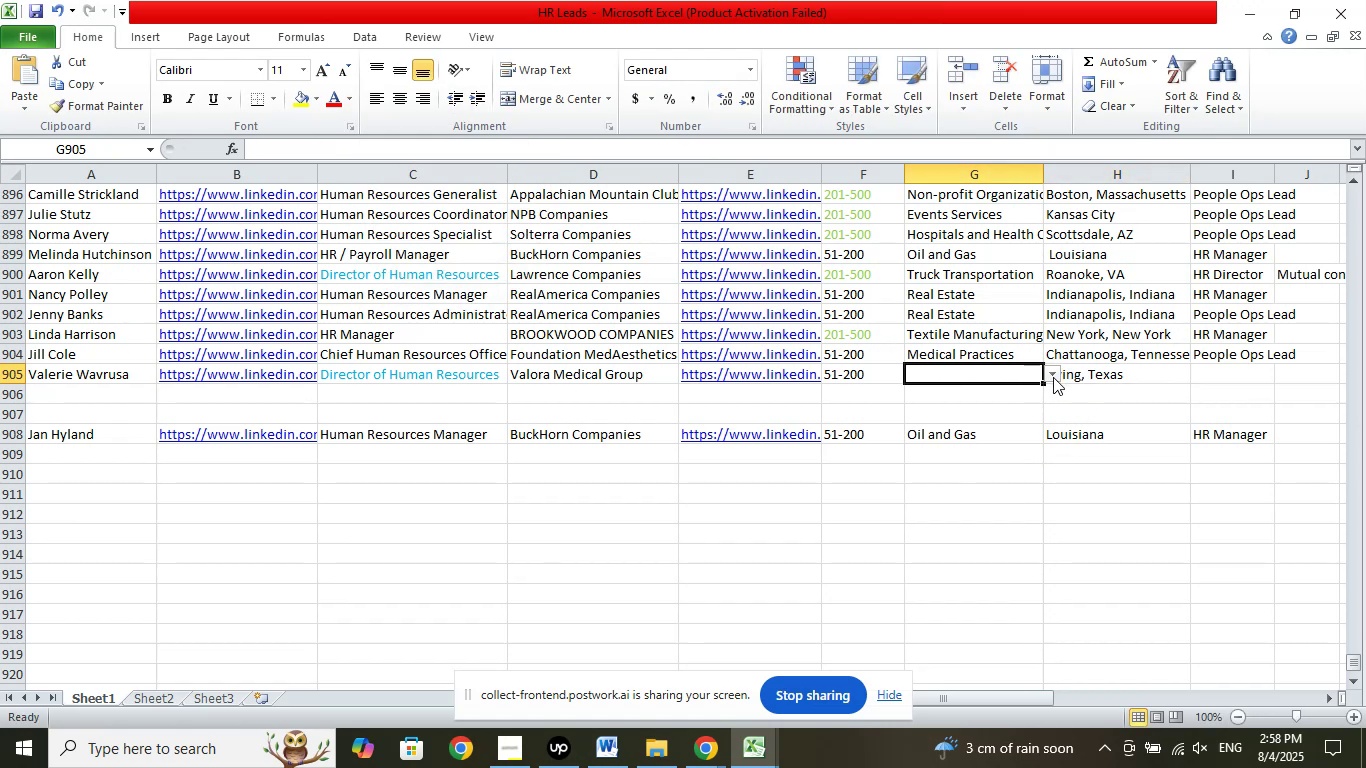 
left_click([1053, 377])
 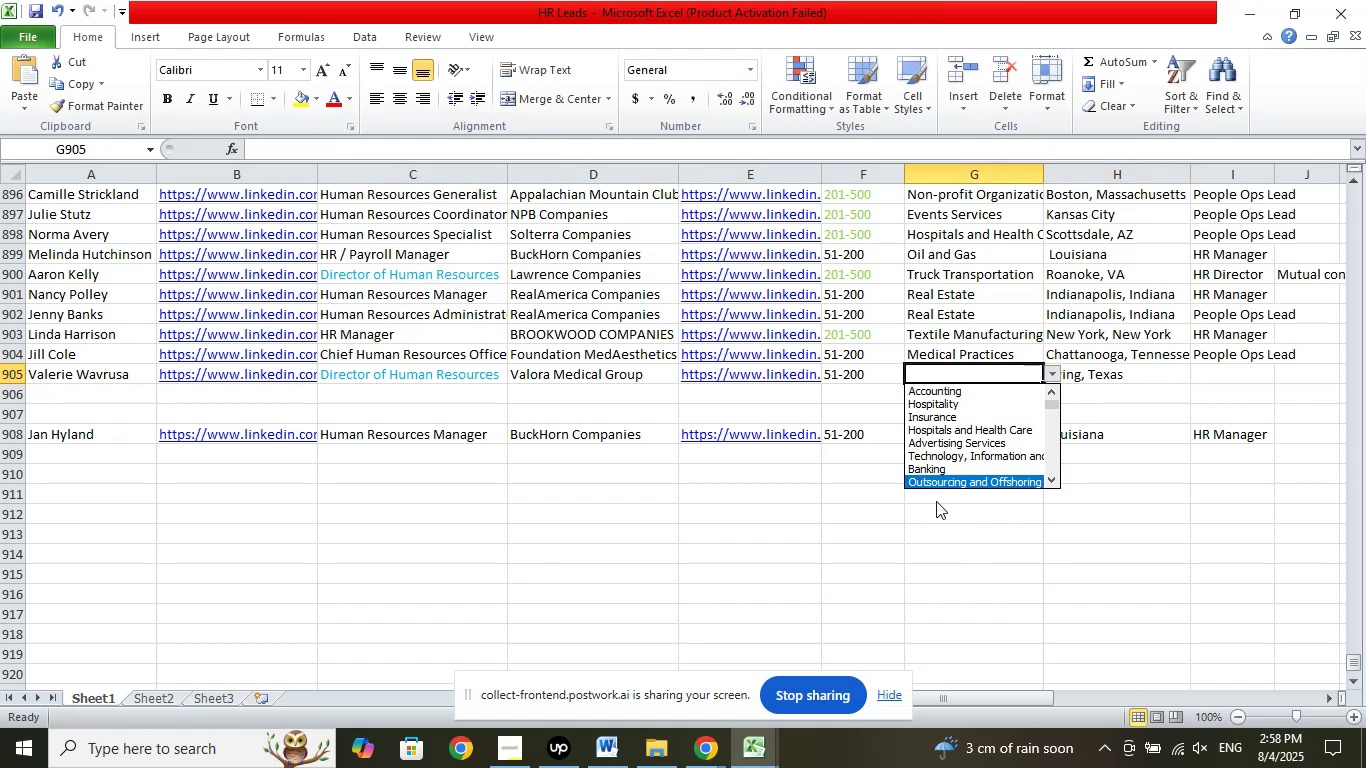 
left_click([968, 425])
 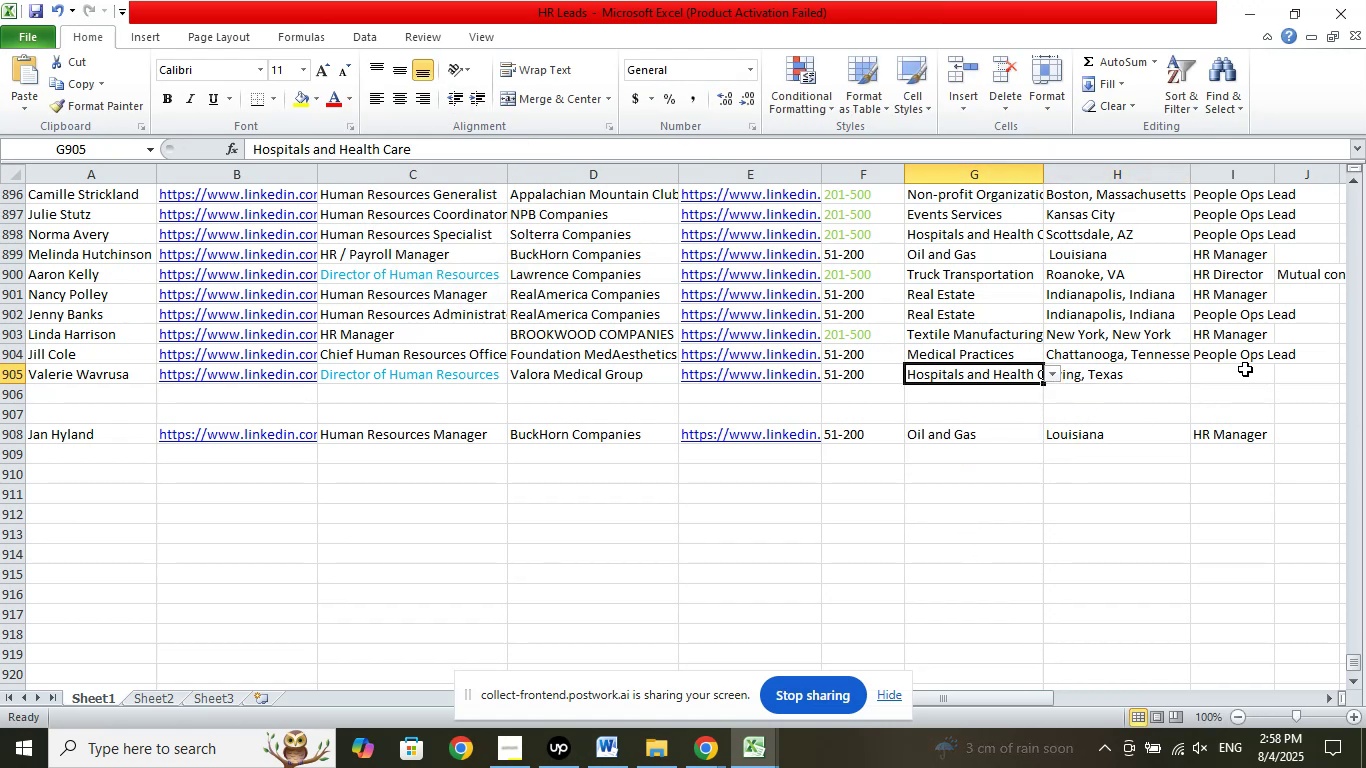 
left_click([1243, 369])
 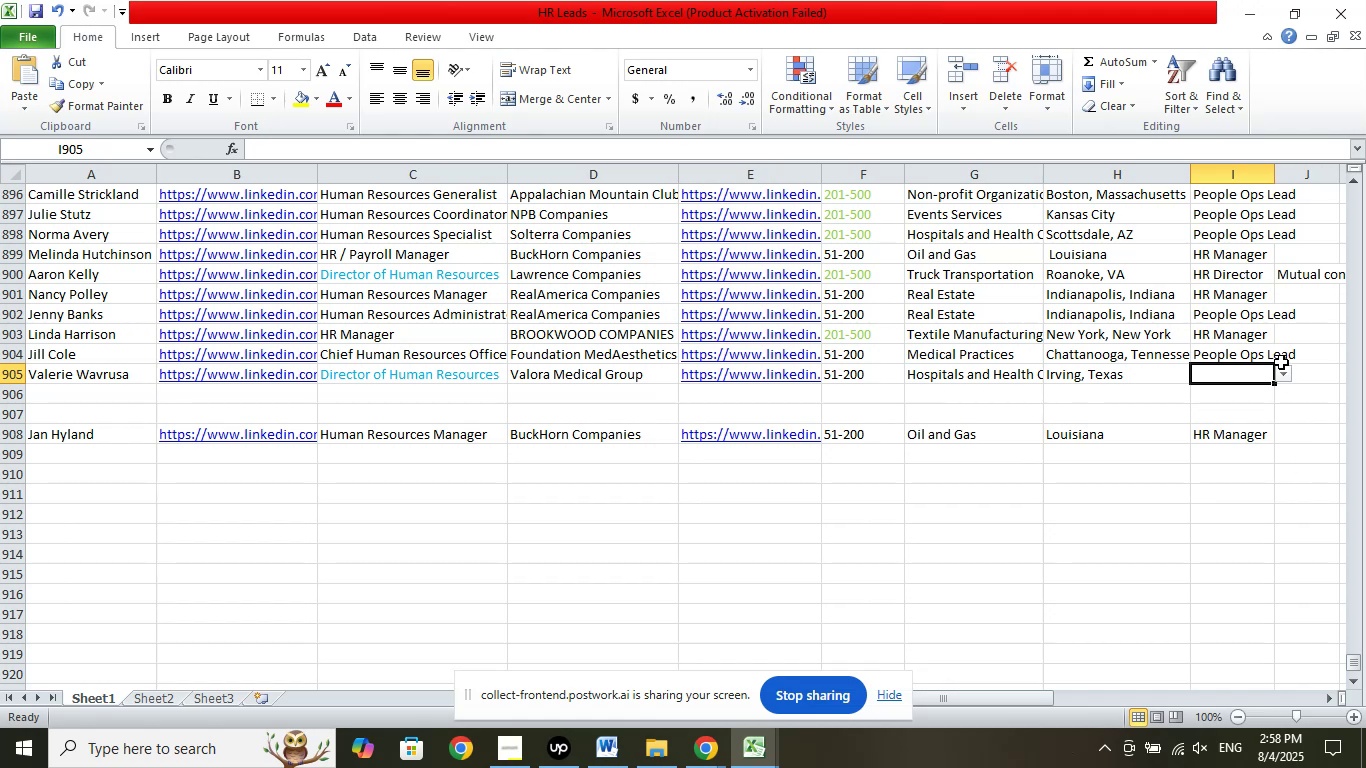 
left_click([1281, 378])
 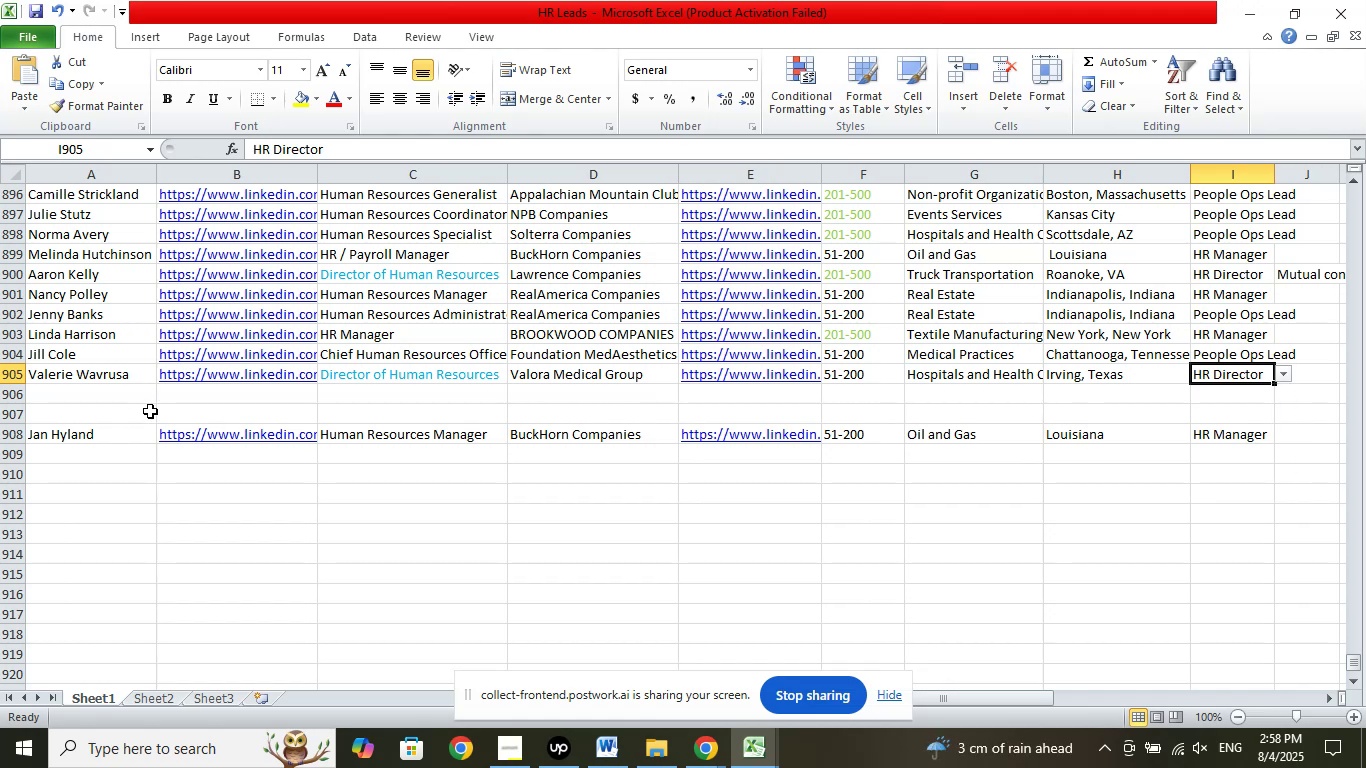 
left_click([137, 401])
 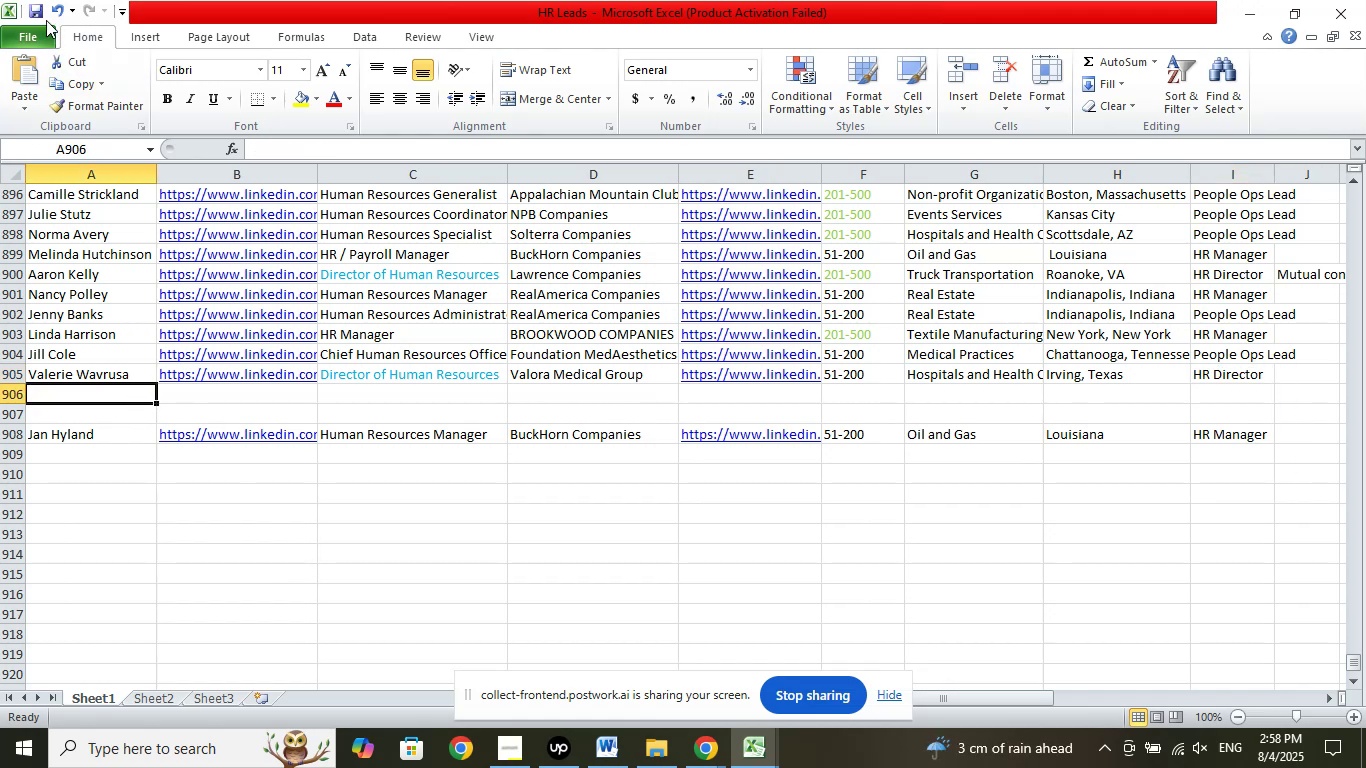 
left_click([44, 12])
 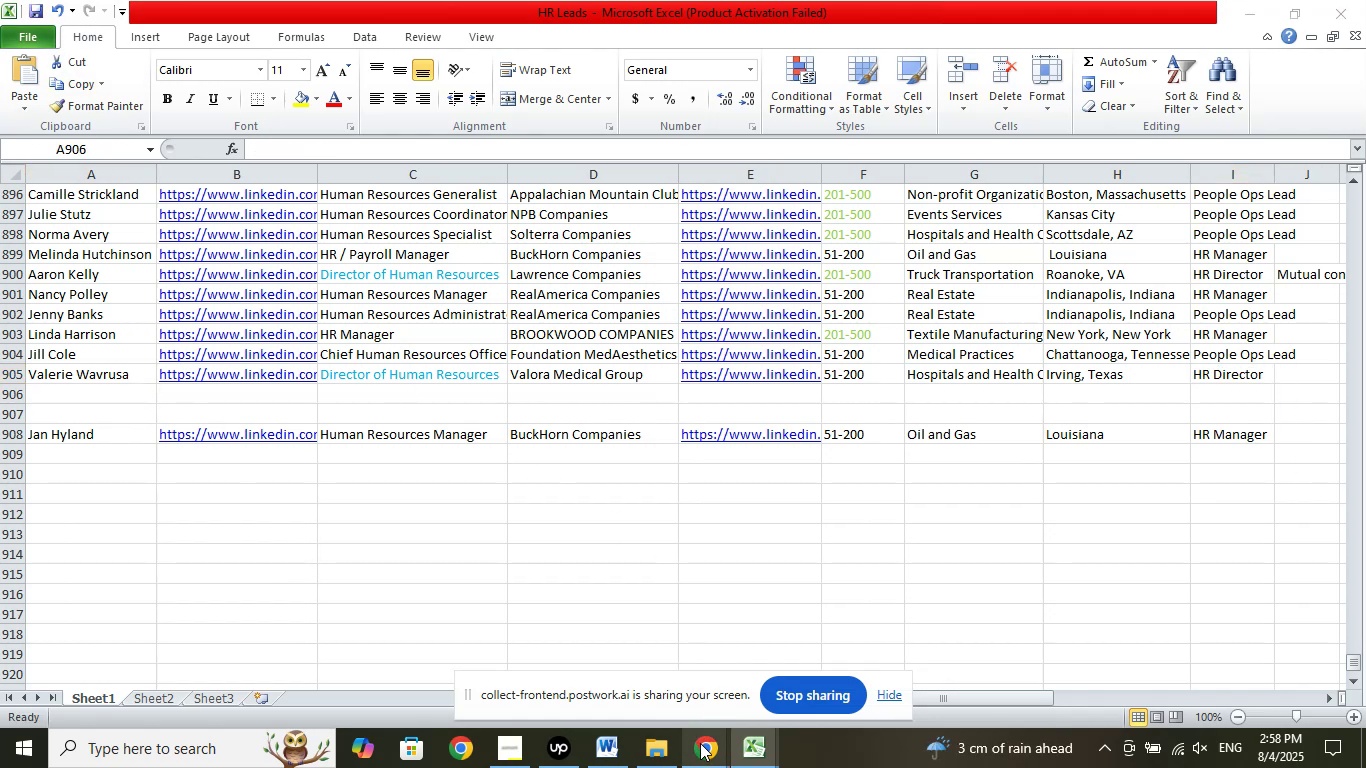 
left_click([646, 675])
 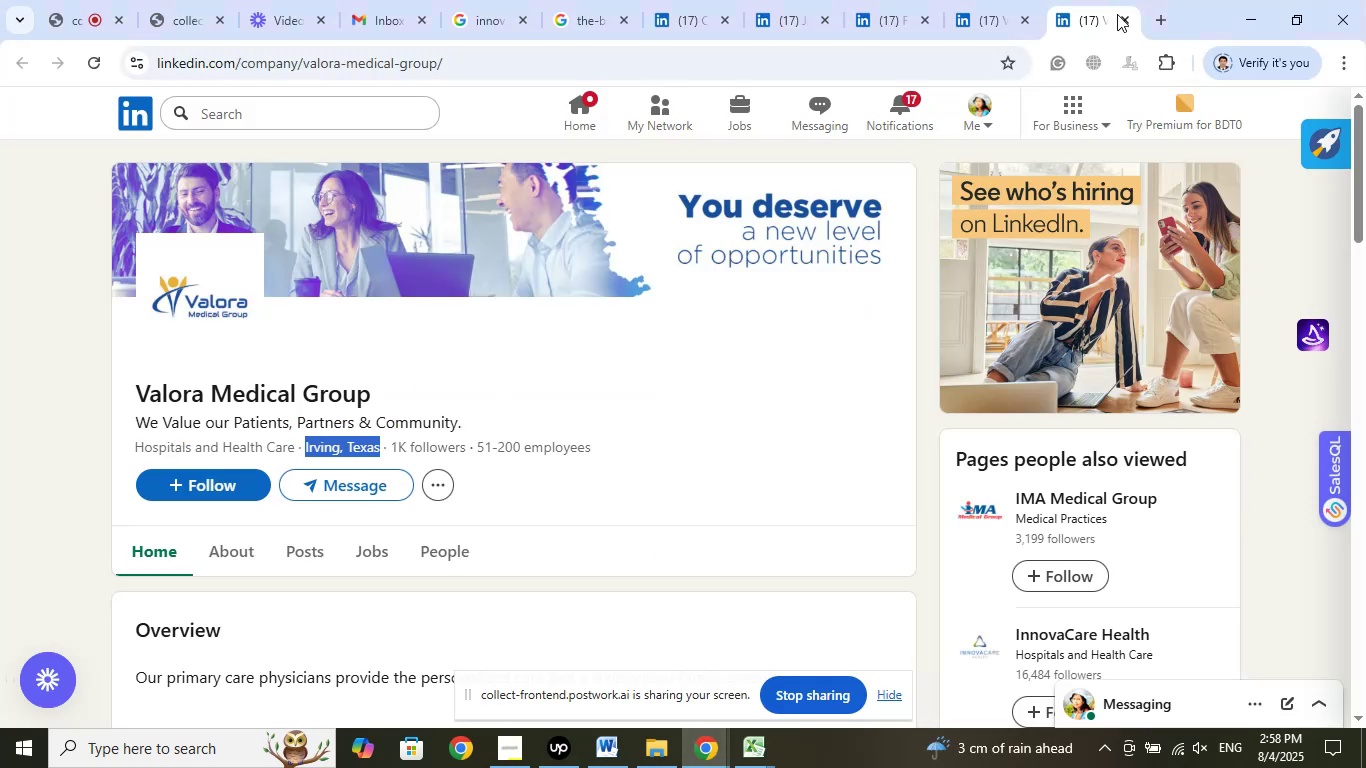 
left_click([1128, 22])
 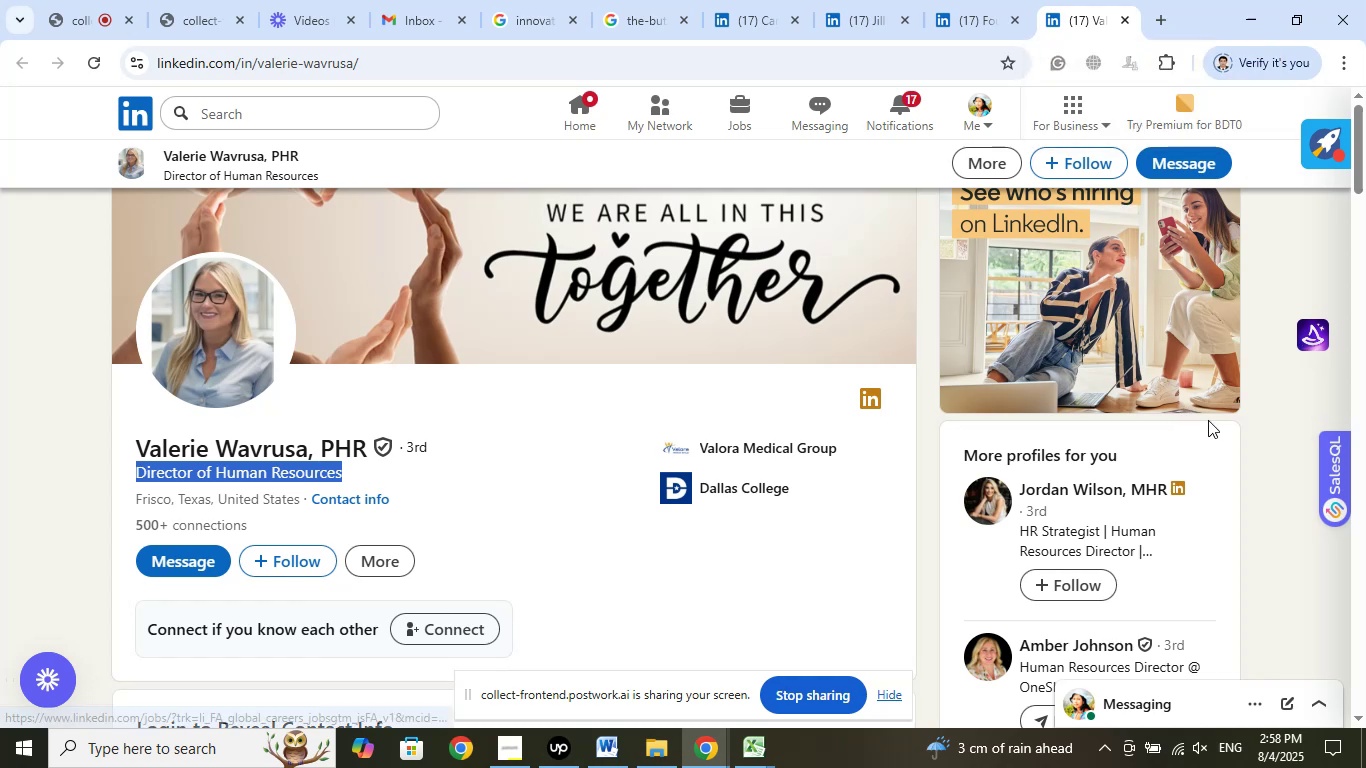 
scroll: coordinate [1236, 410], scroll_direction: down, amount: 1.0
 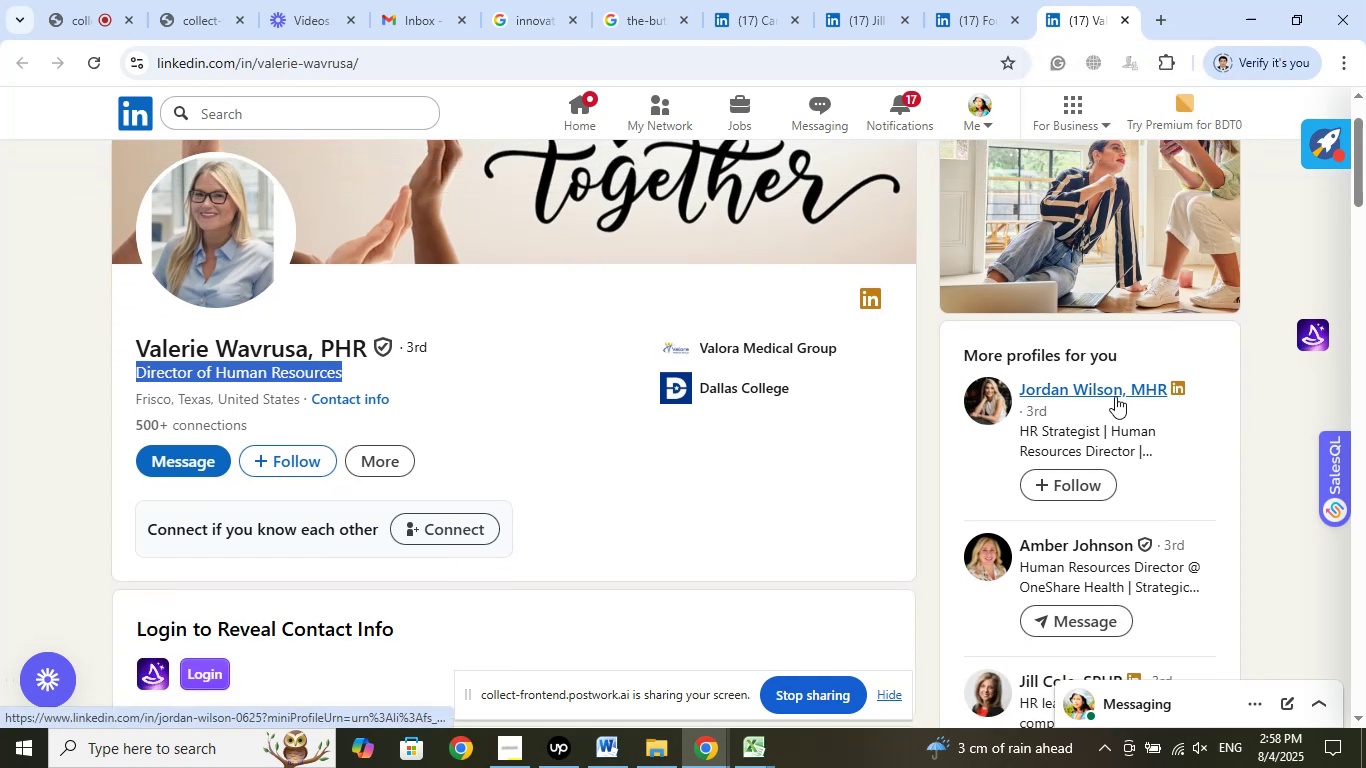 
right_click([1114, 392])
 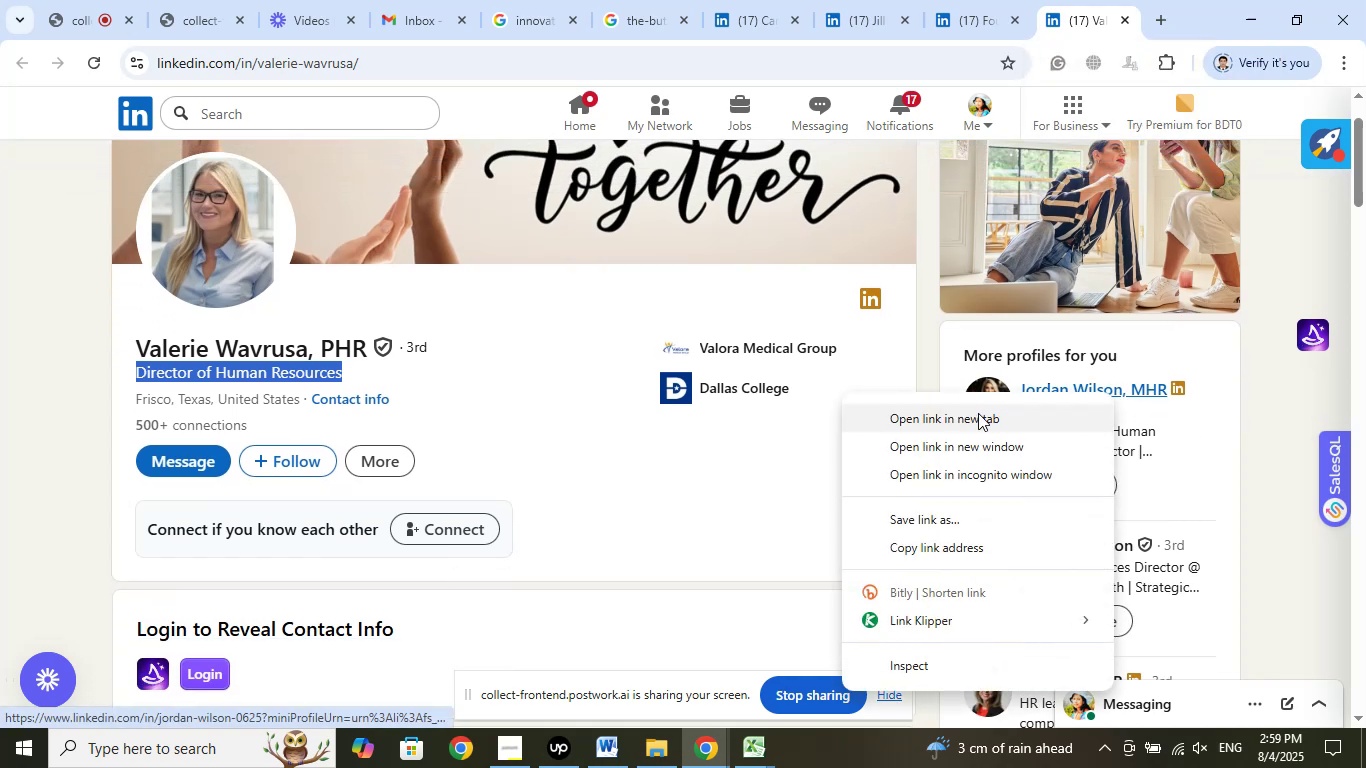 
left_click([978, 413])
 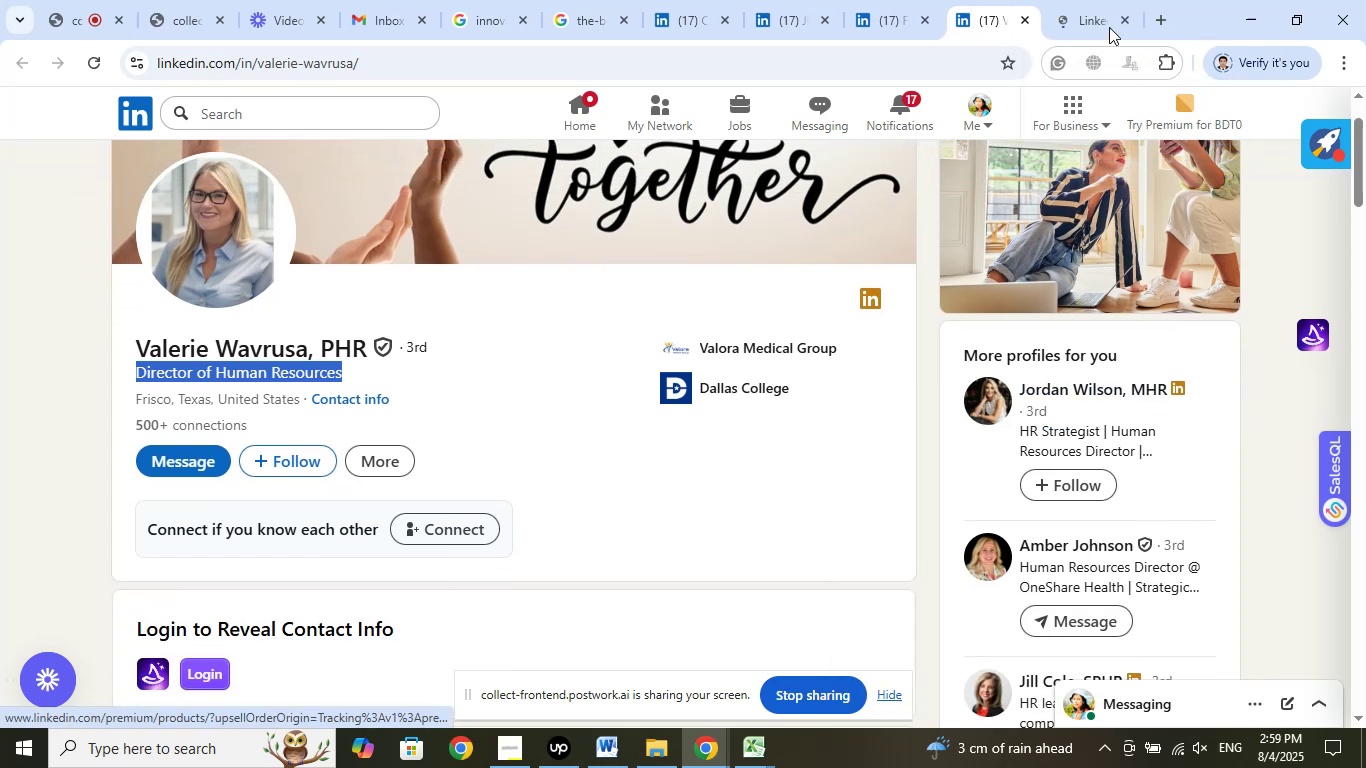 
left_click([1076, 0])
 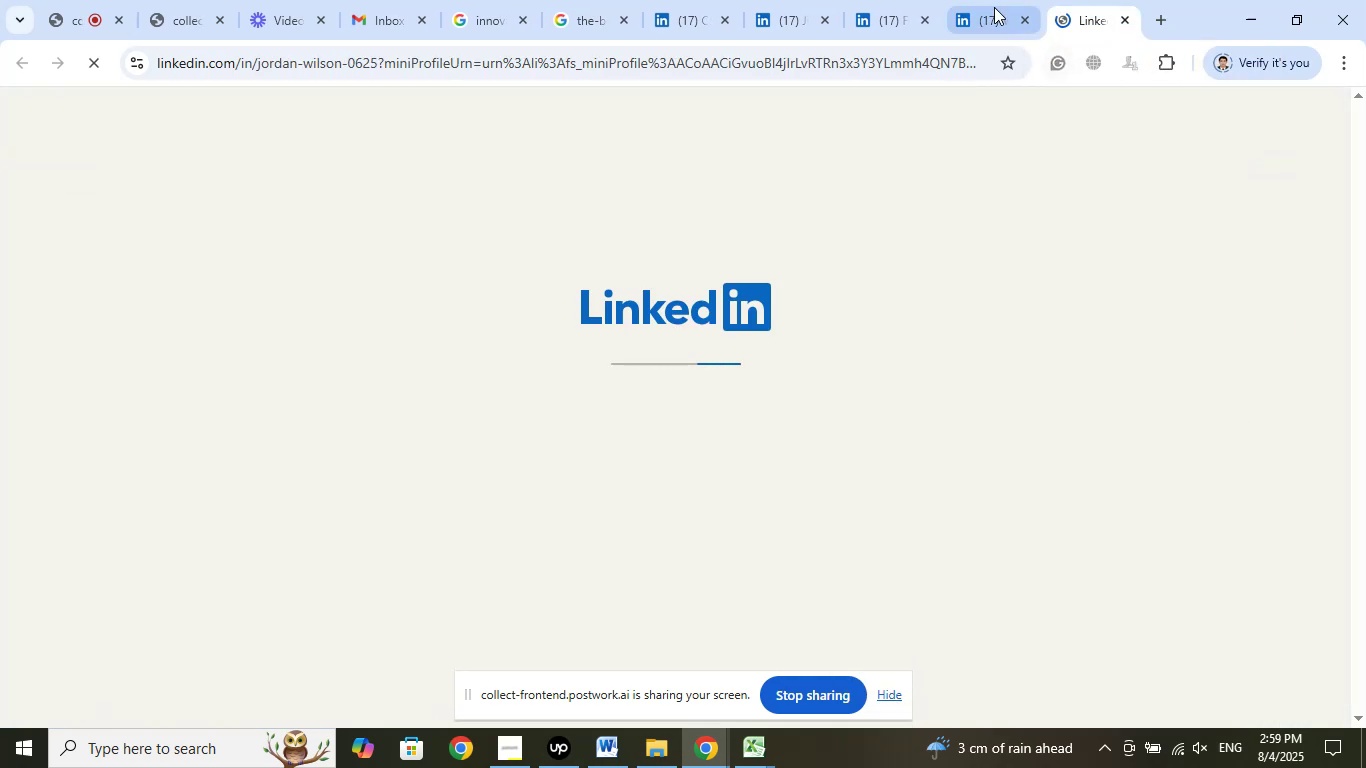 
left_click([994, 7])
 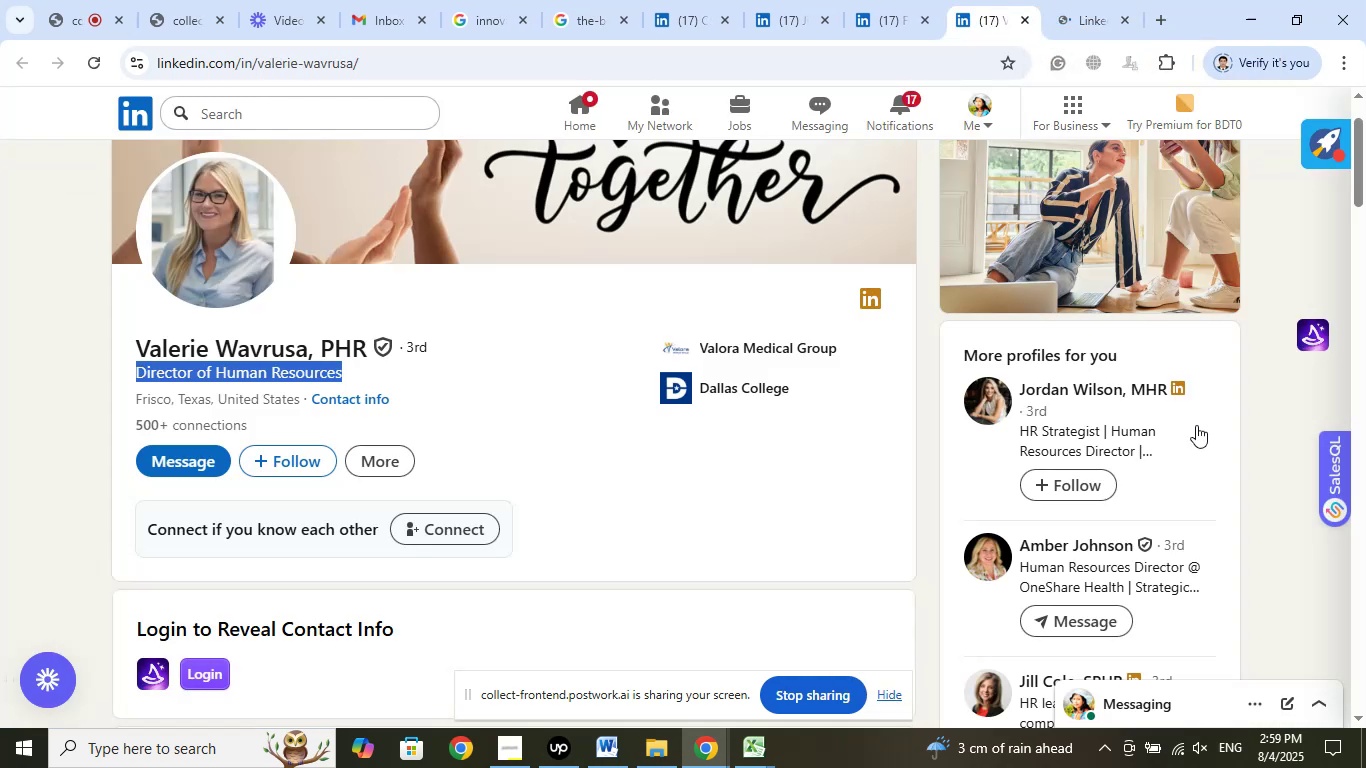 
scroll: coordinate [1208, 428], scroll_direction: down, amount: 2.0
 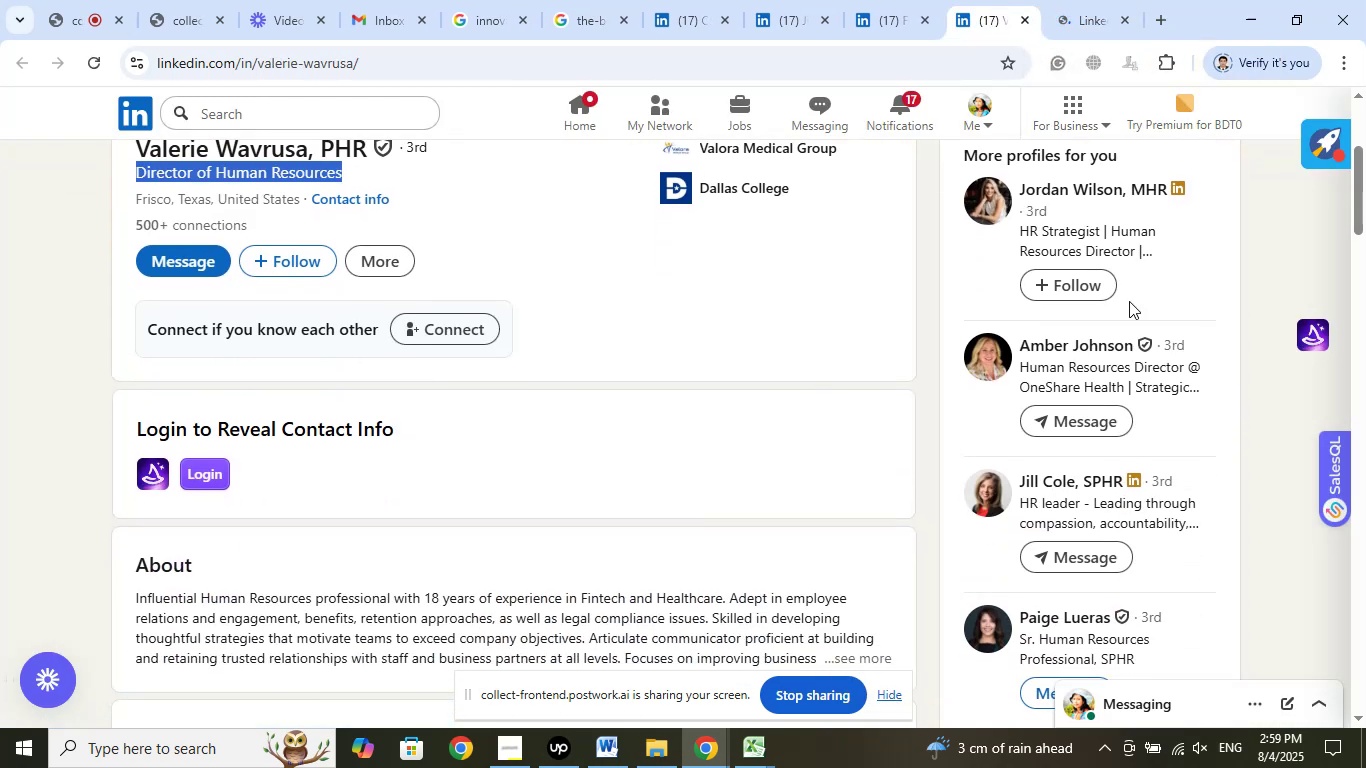 
left_click([1075, 0])
 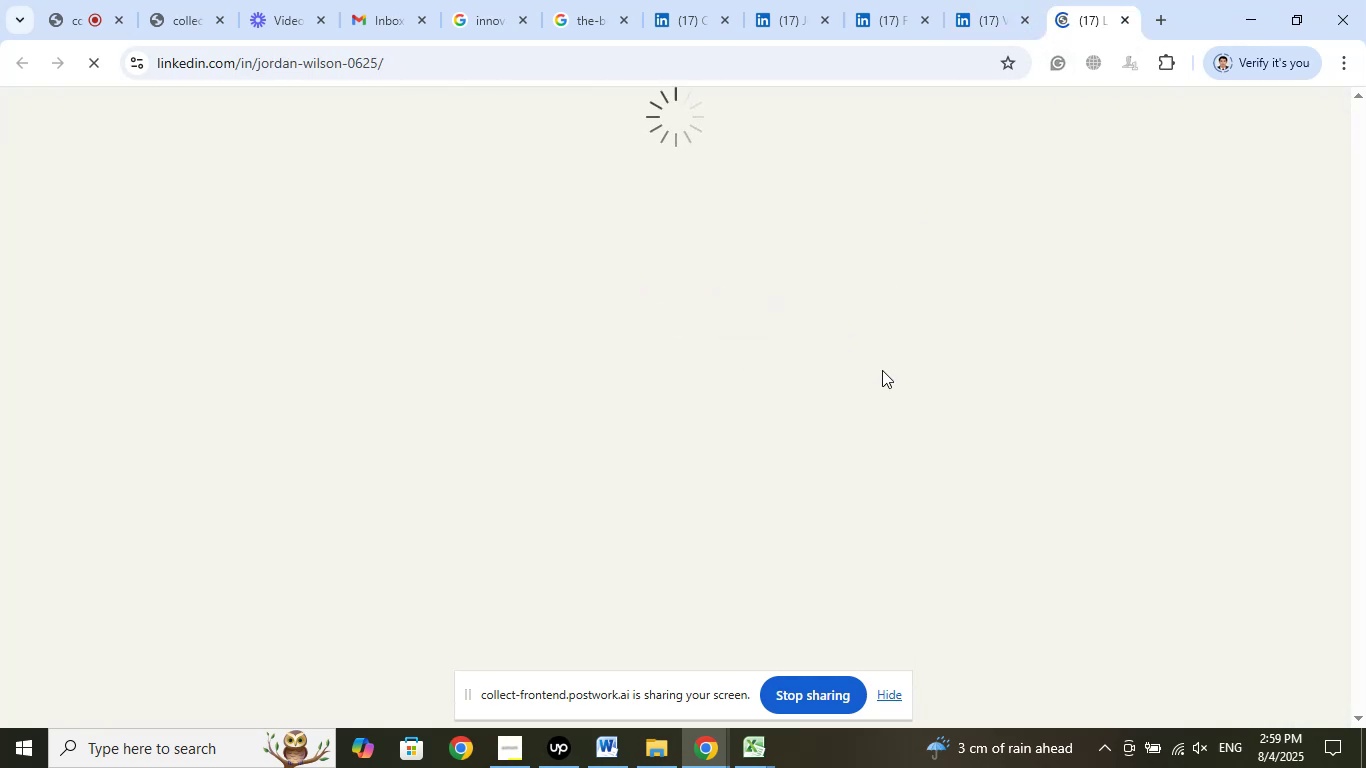 
mouse_move([870, 387])
 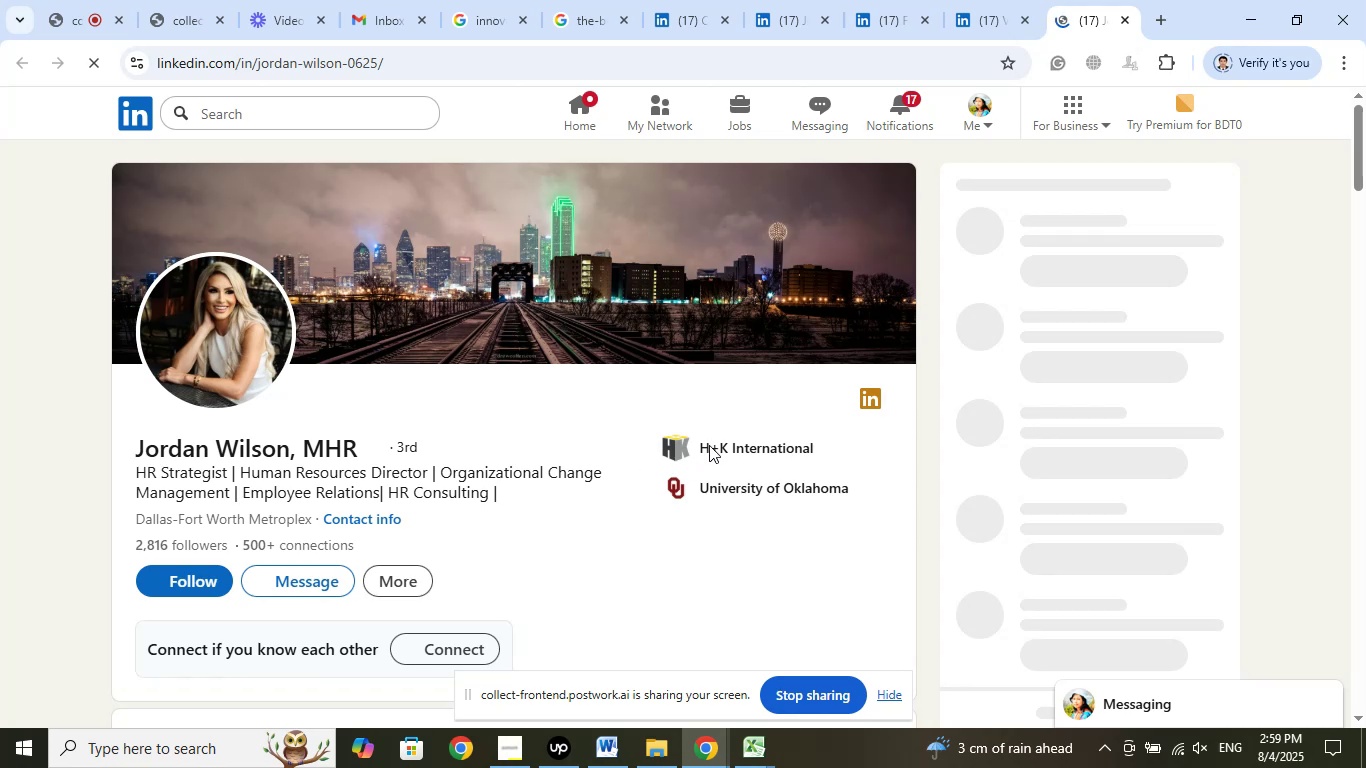 
wait(5.83)
 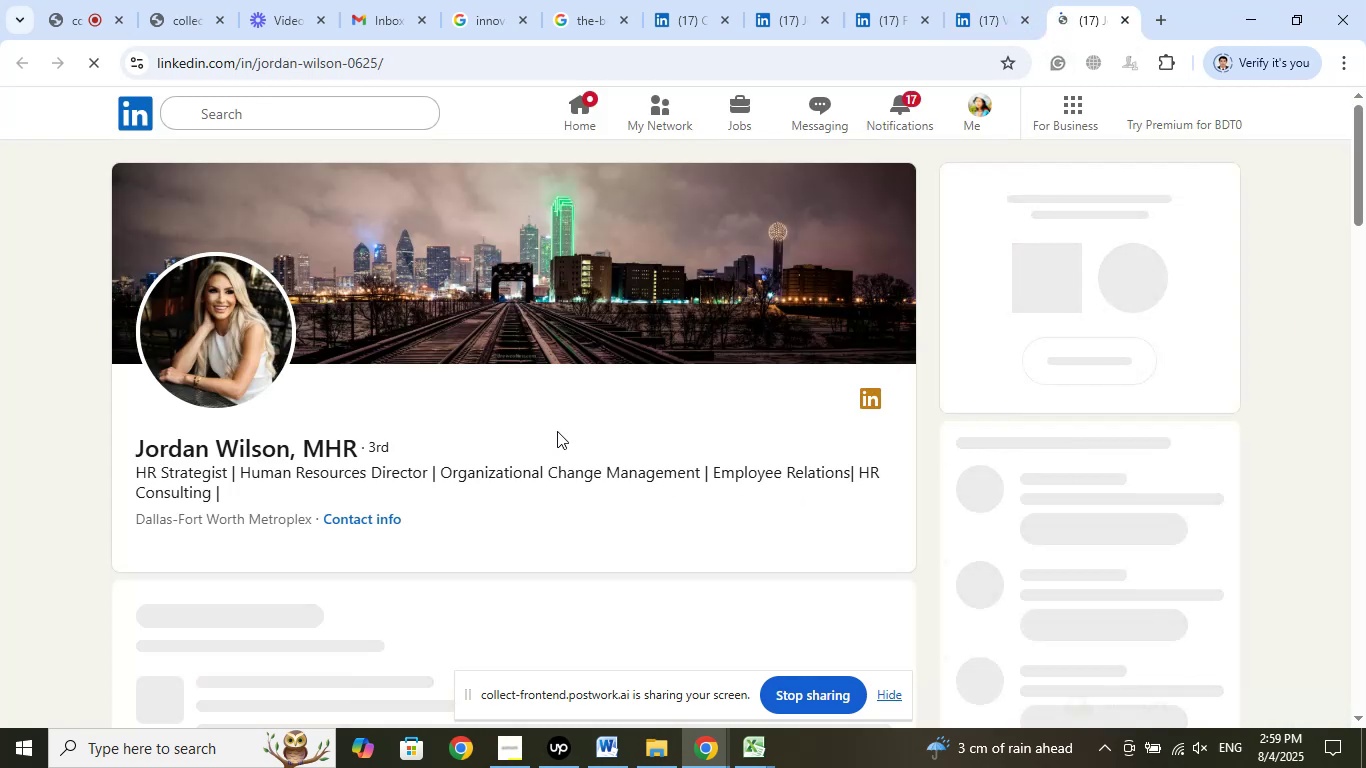 
left_click([743, 448])
 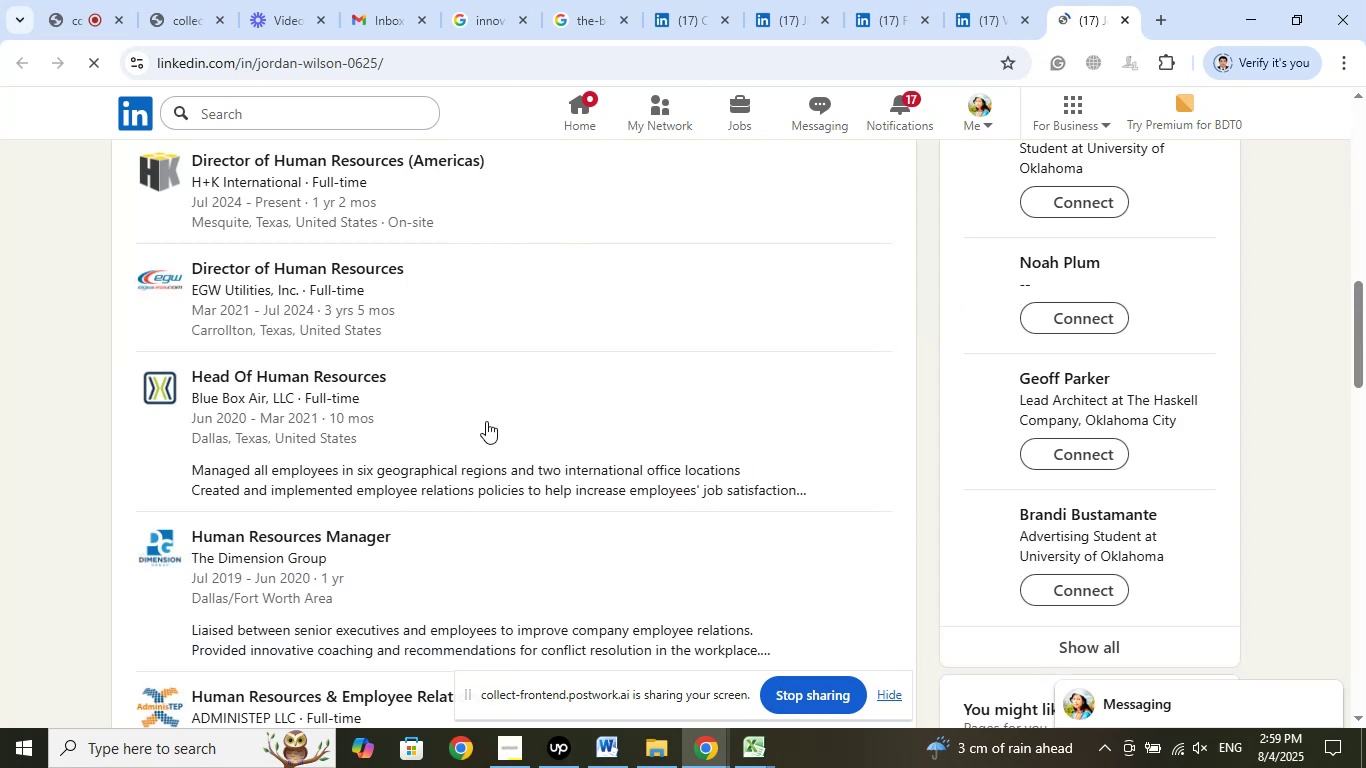 
scroll: coordinate [486, 421], scroll_direction: up, amount: 1.0
 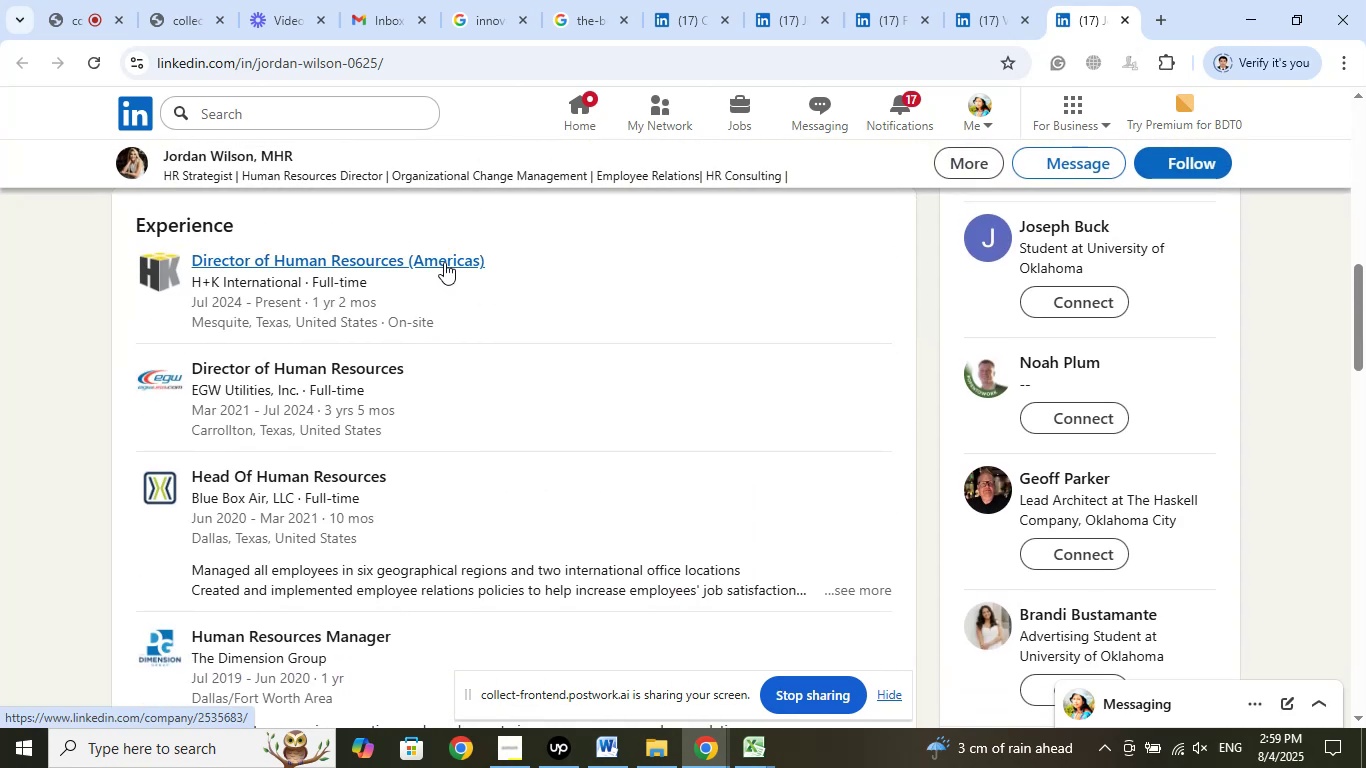 
right_click([444, 258])
 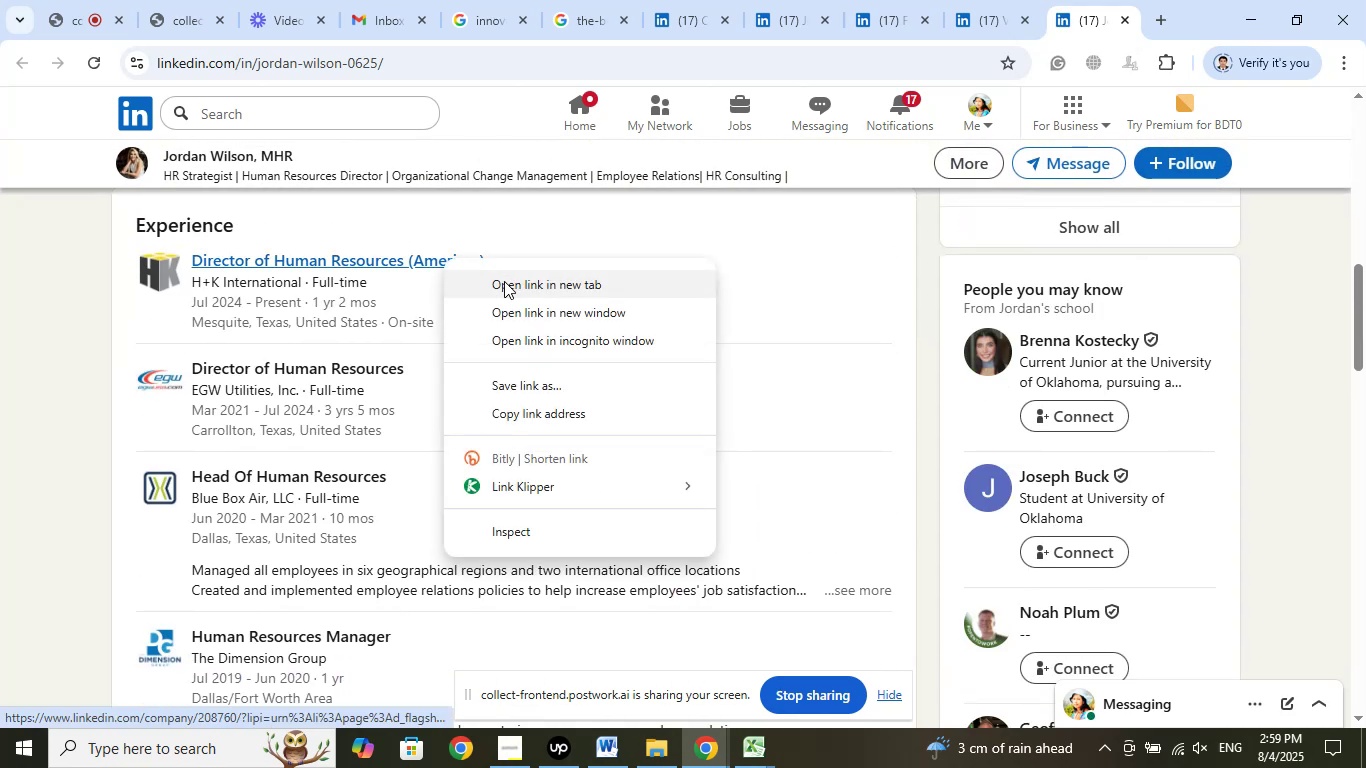 
left_click([504, 281])
 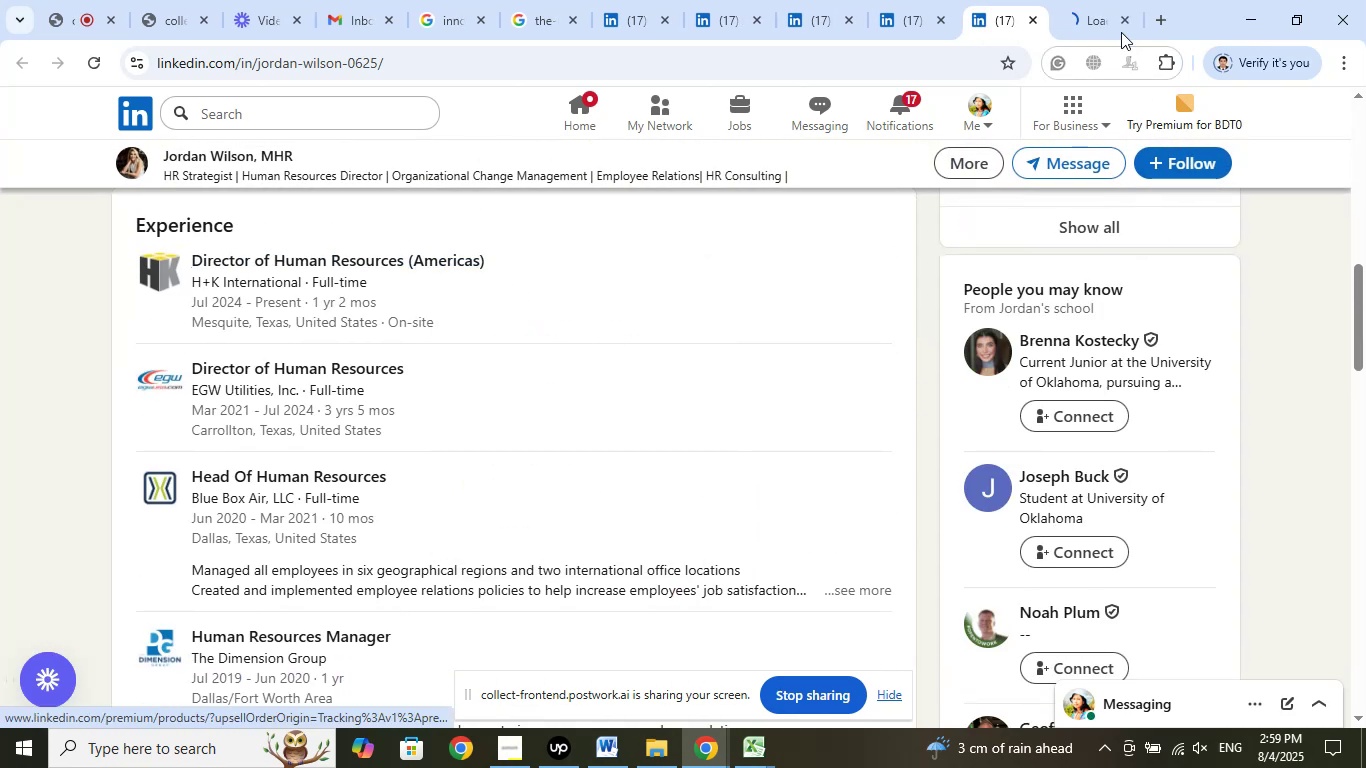 
left_click([1107, 6])
 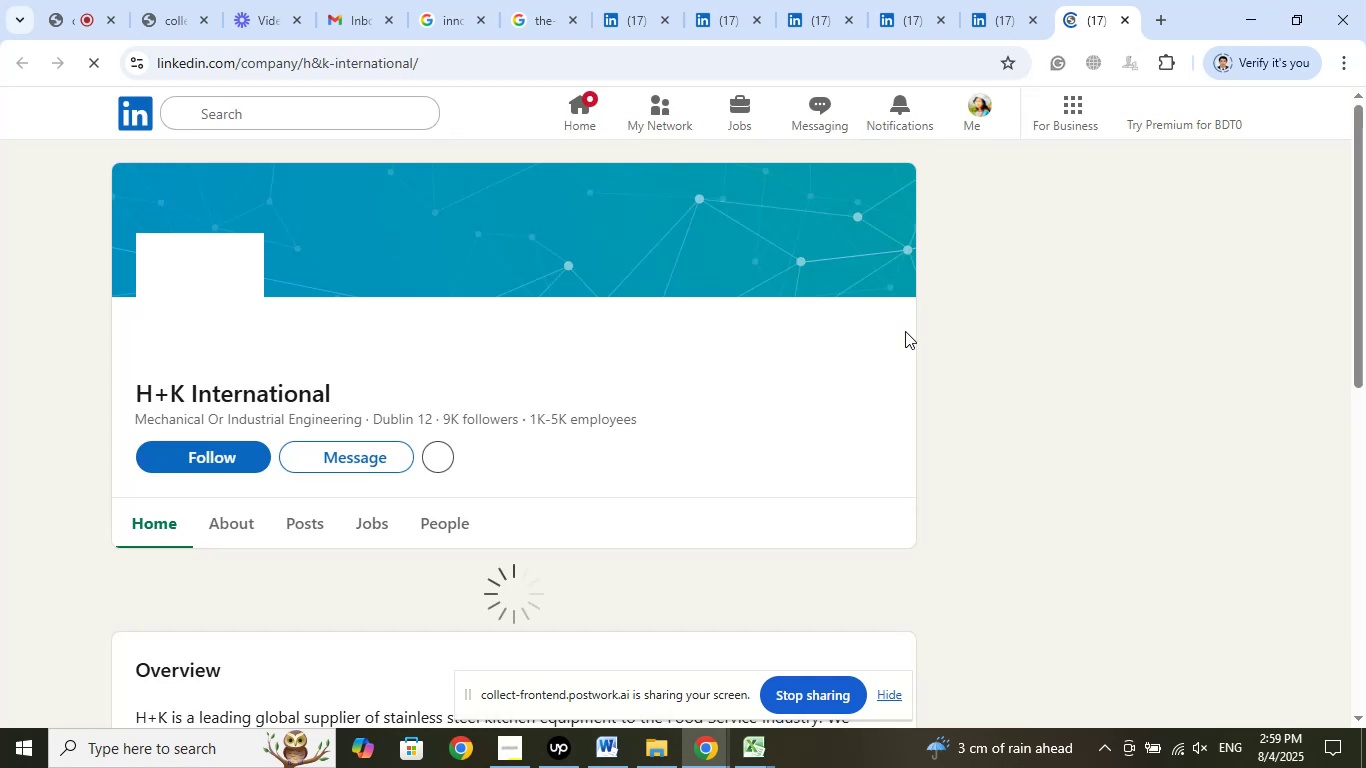 
wait(7.97)
 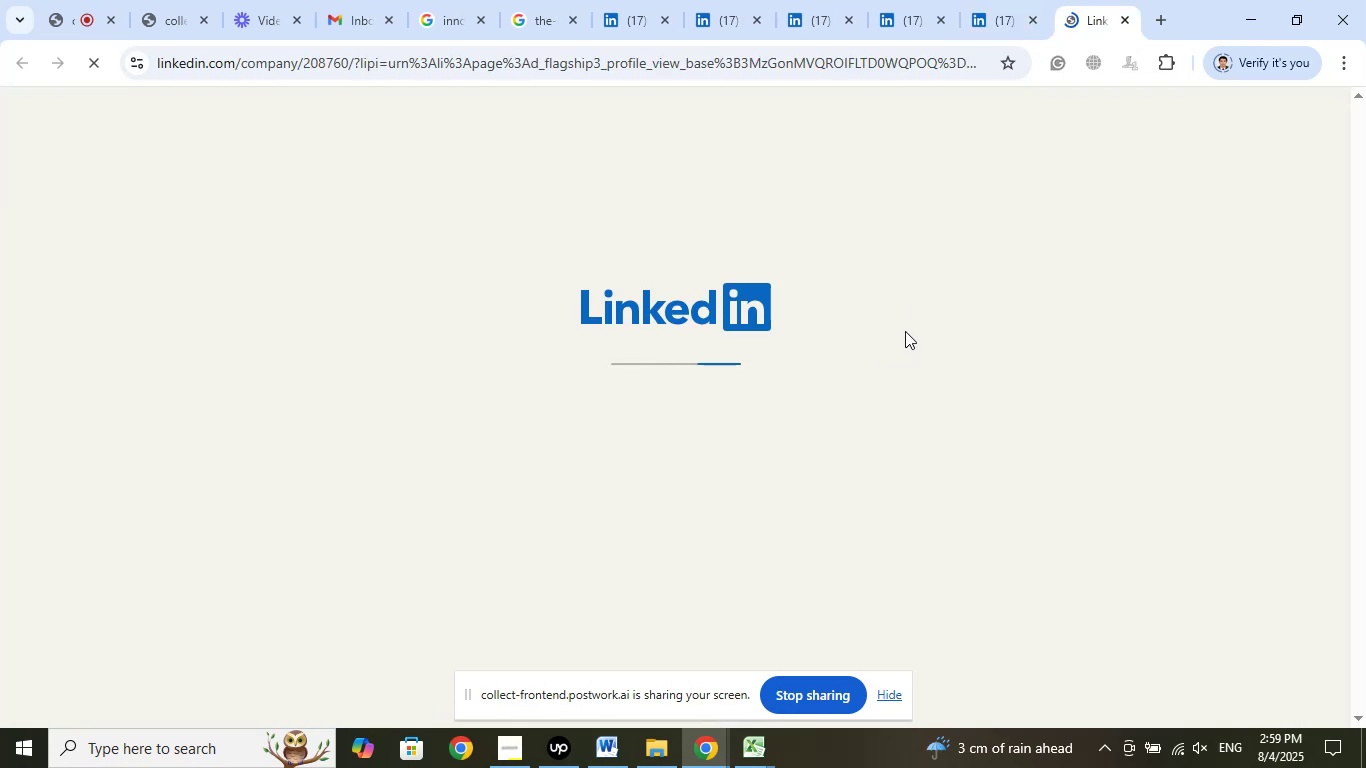 
left_click([1123, 25])
 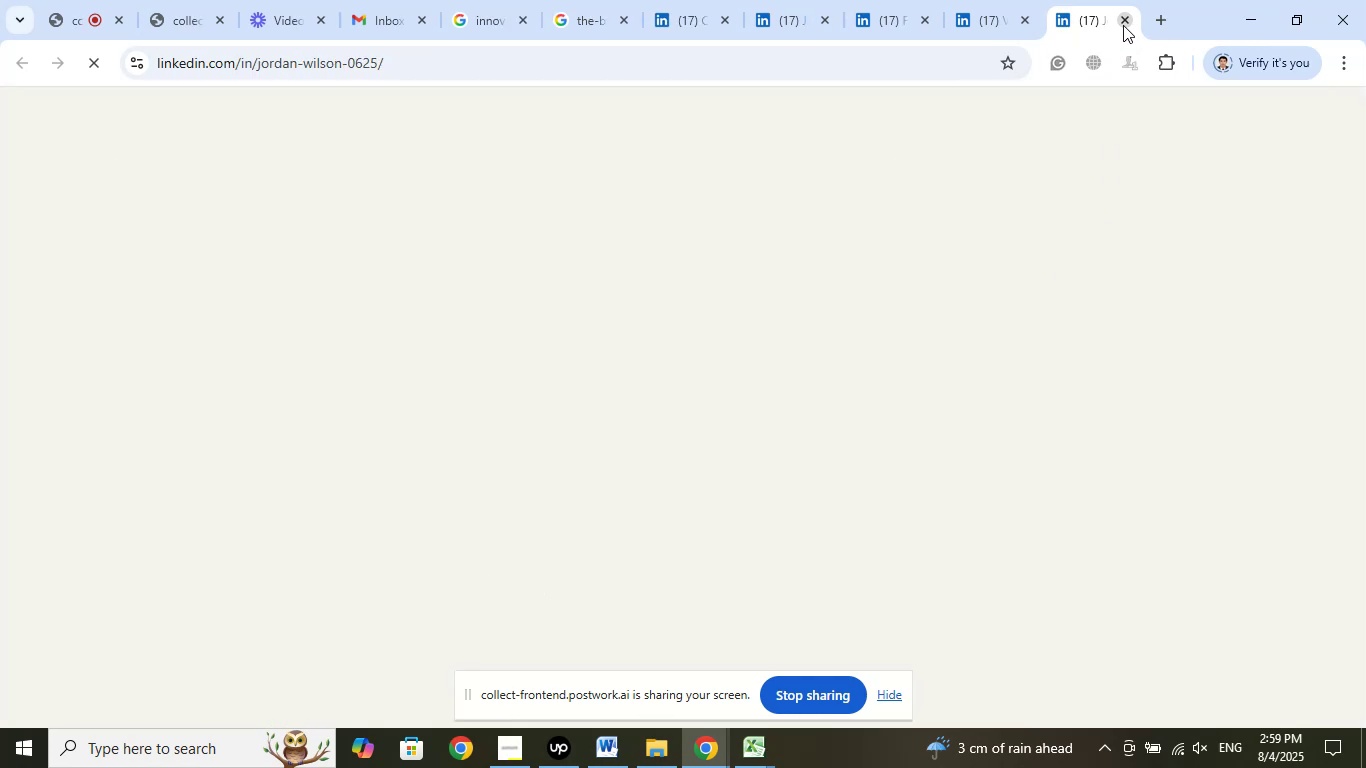 
left_click([1123, 25])
 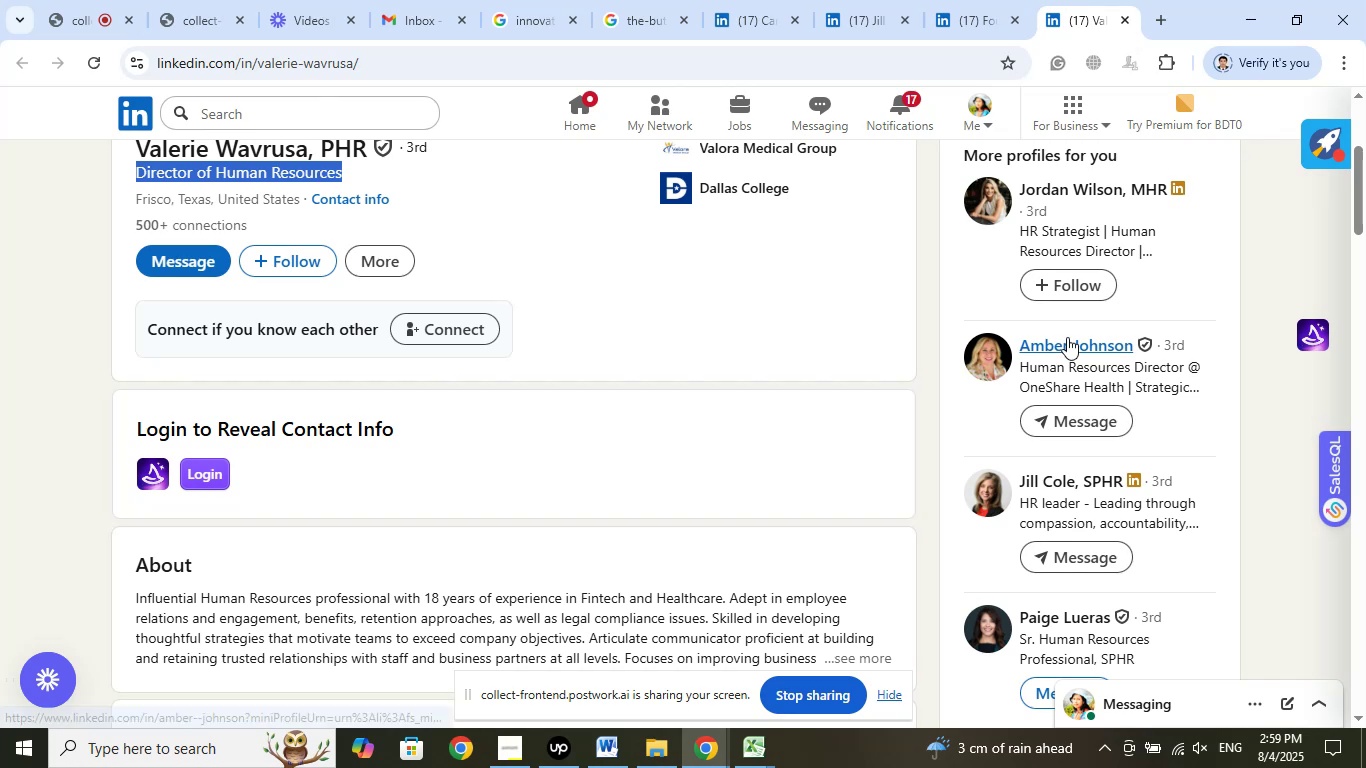 
left_click([1138, 366])
 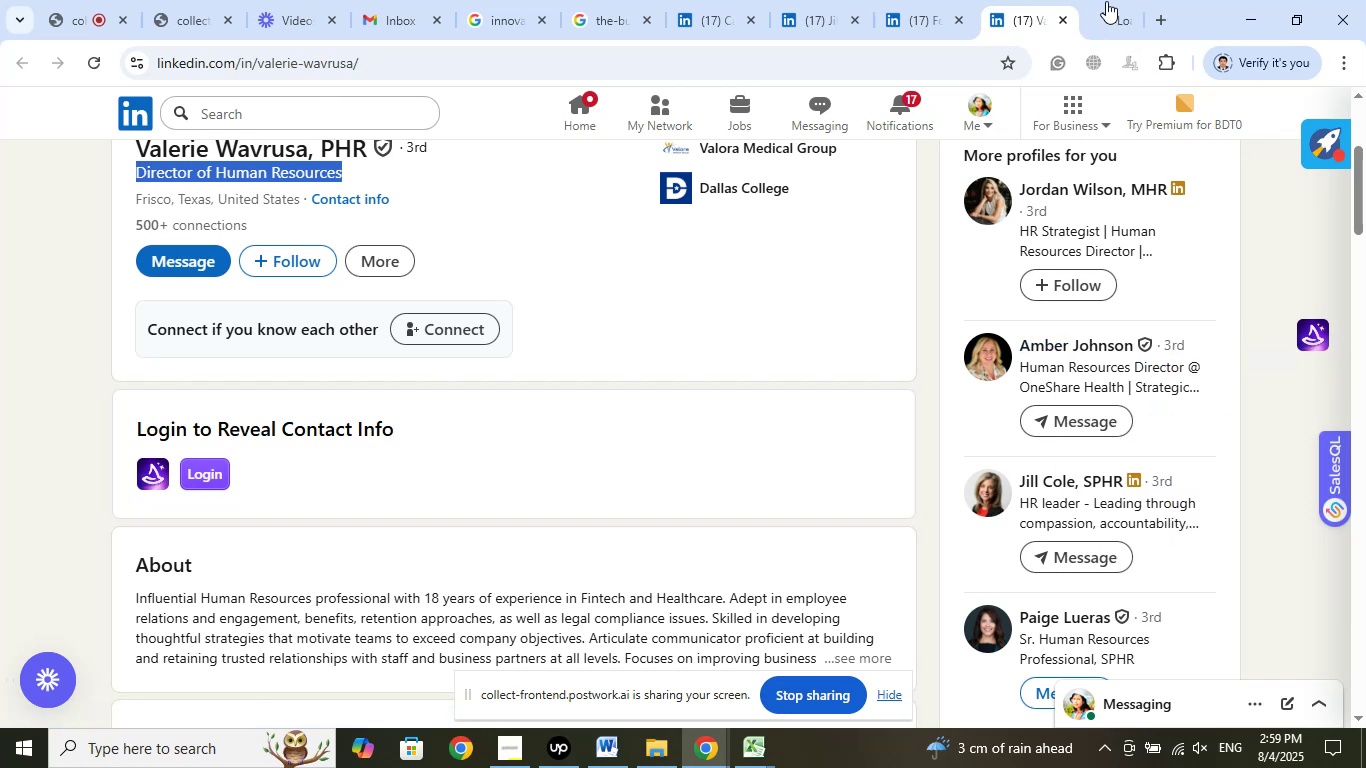 
left_click([1106, 1])
 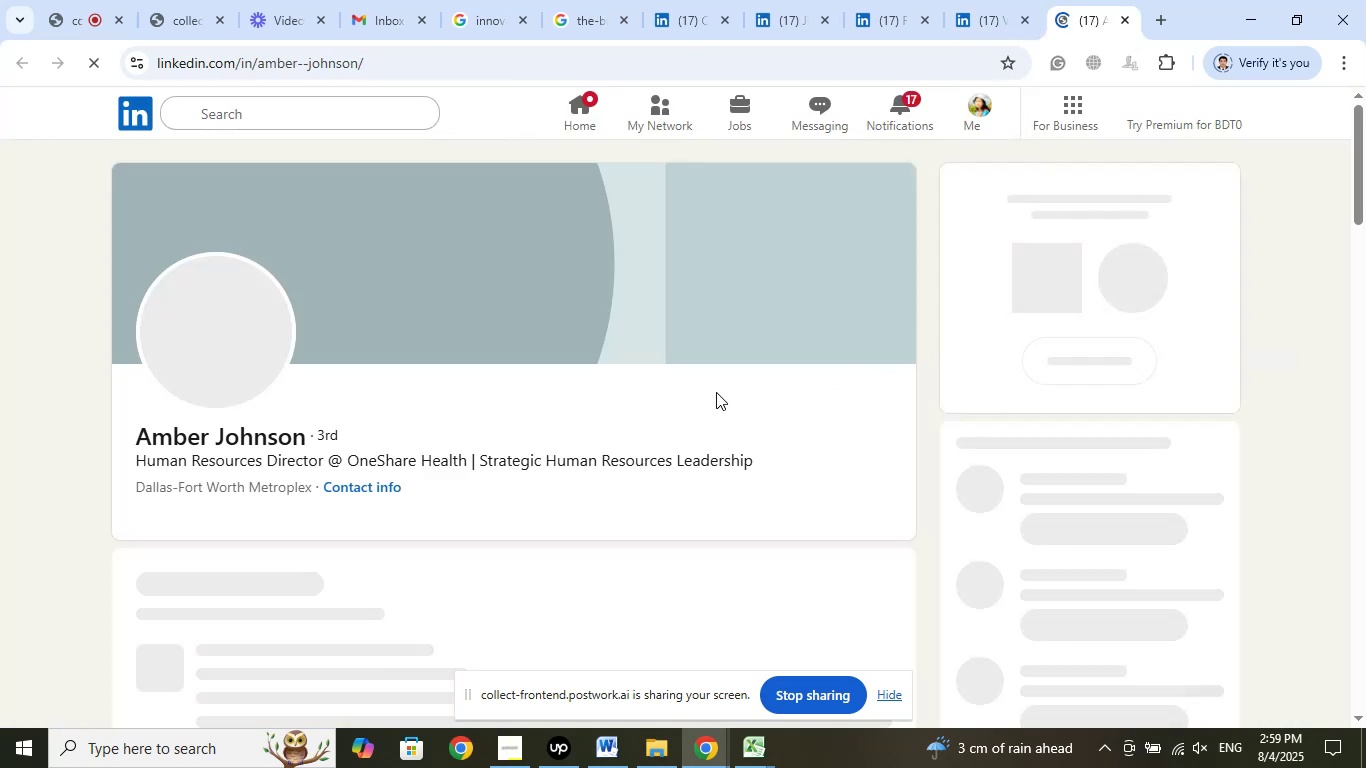 
wait(11.46)
 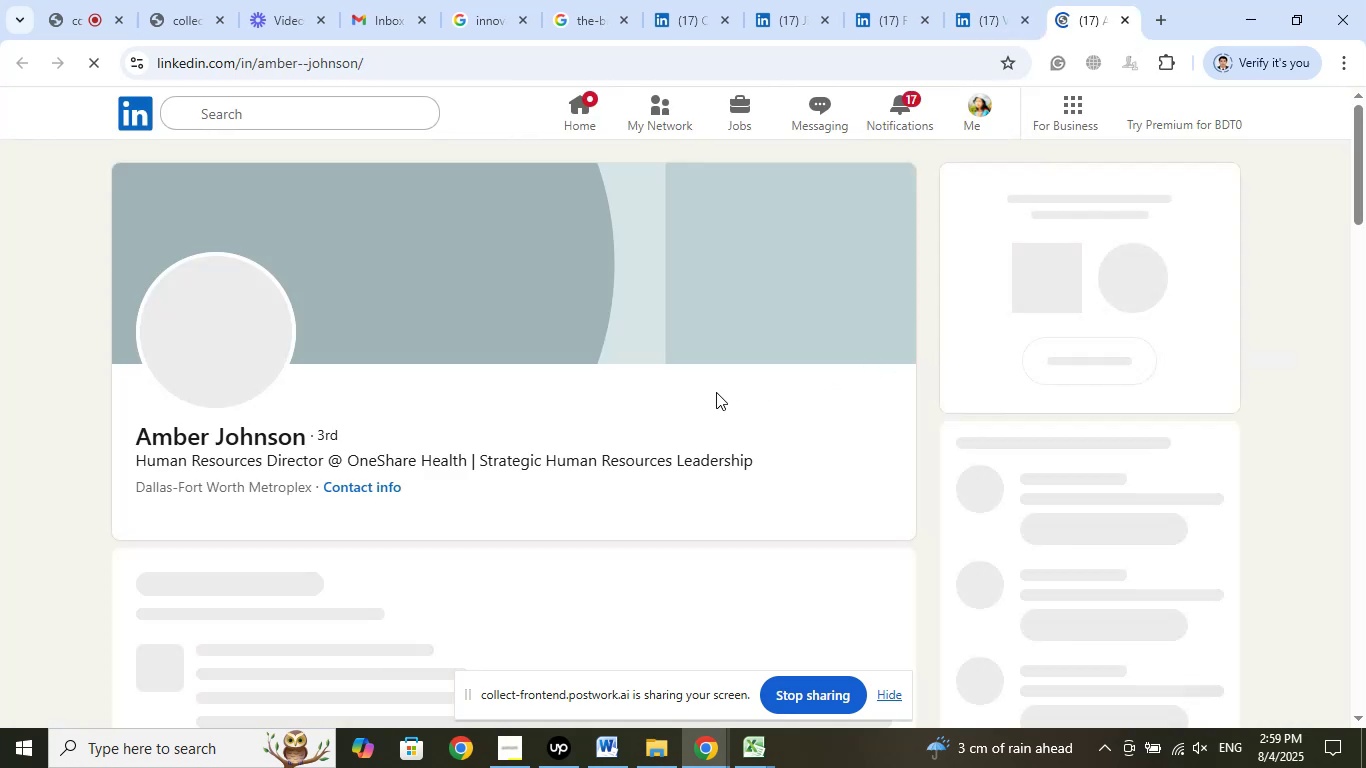 
left_click([749, 430])
 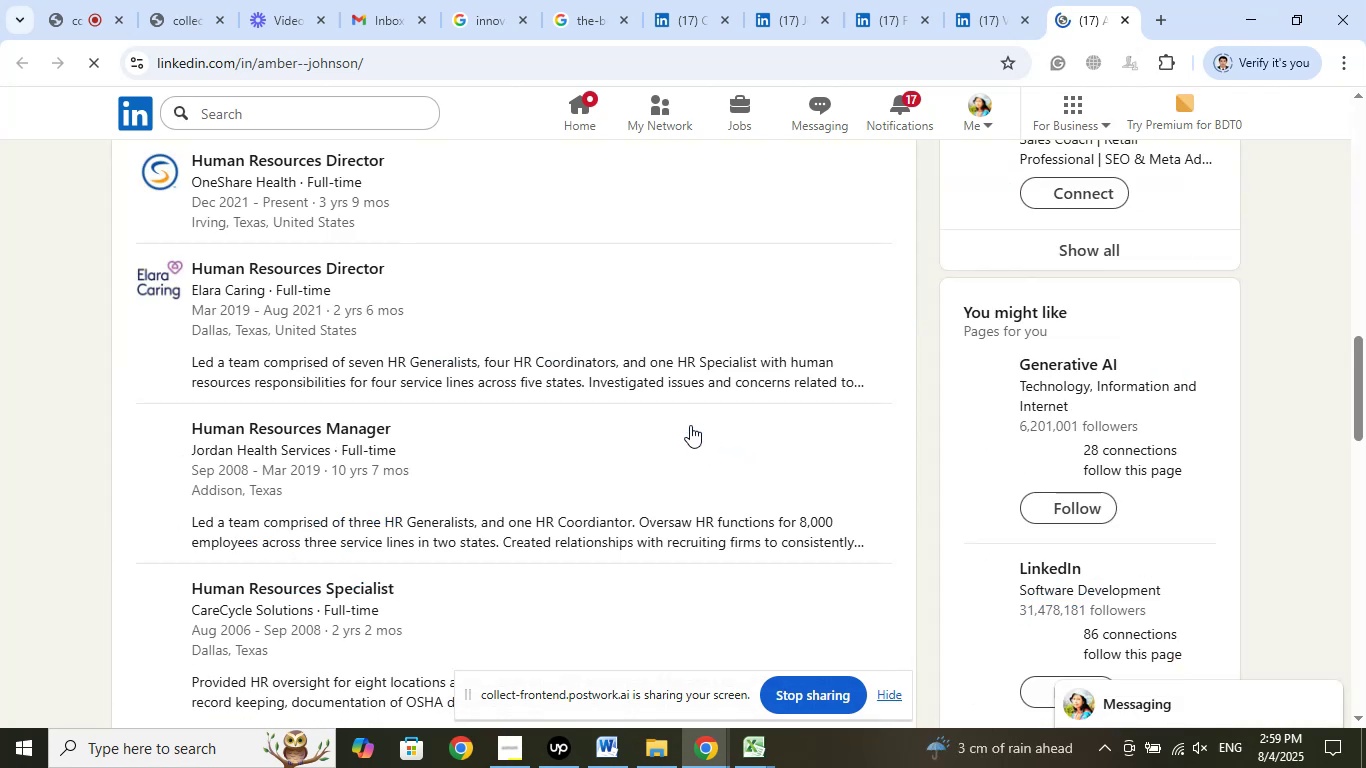 
scroll: coordinate [618, 413], scroll_direction: up, amount: 2.0
 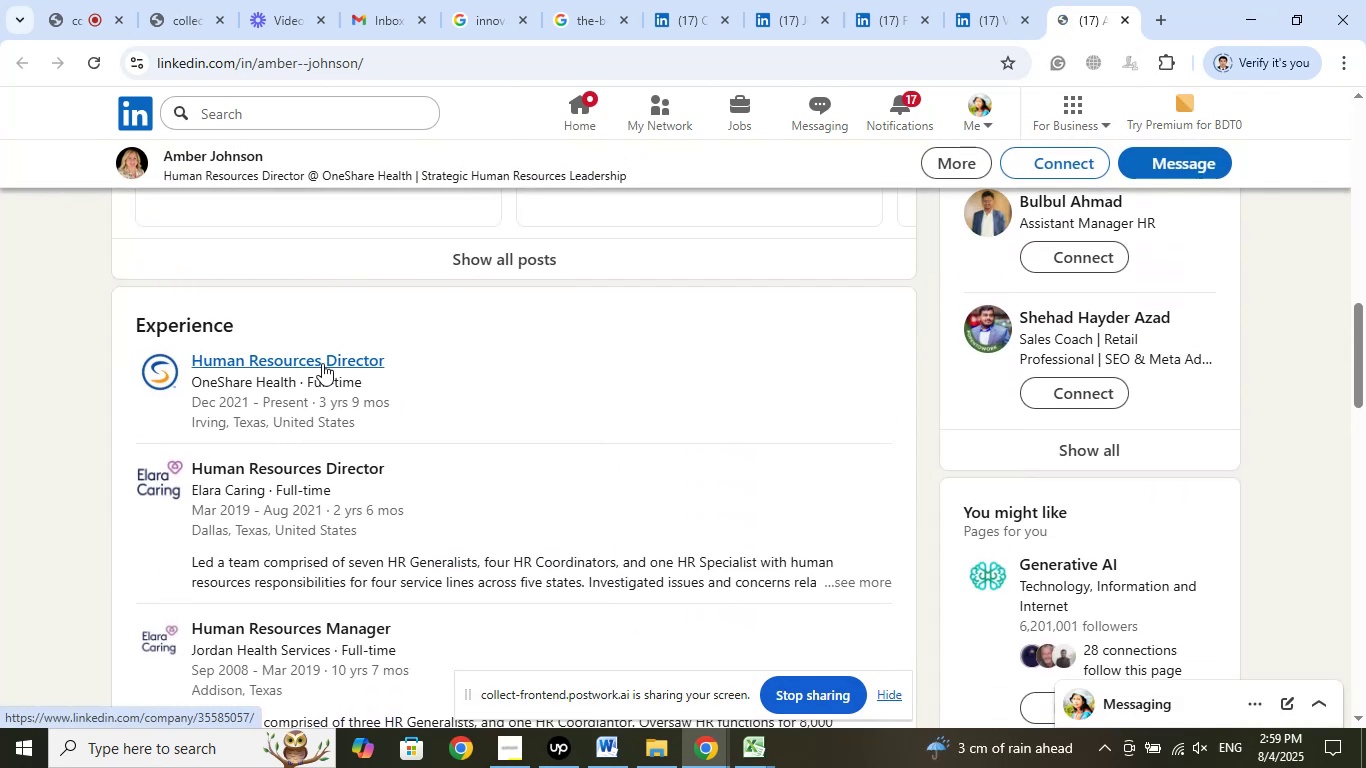 
right_click([322, 363])
 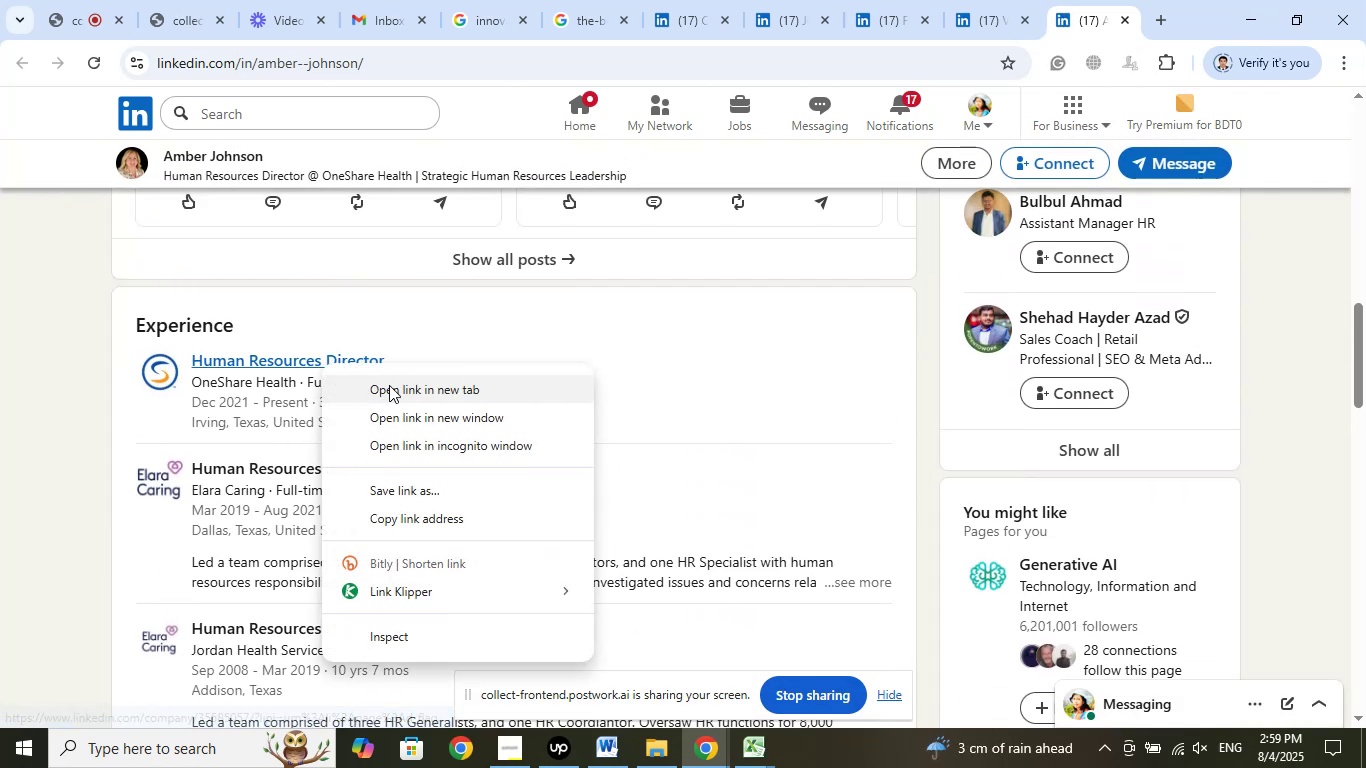 
left_click([390, 386])
 